 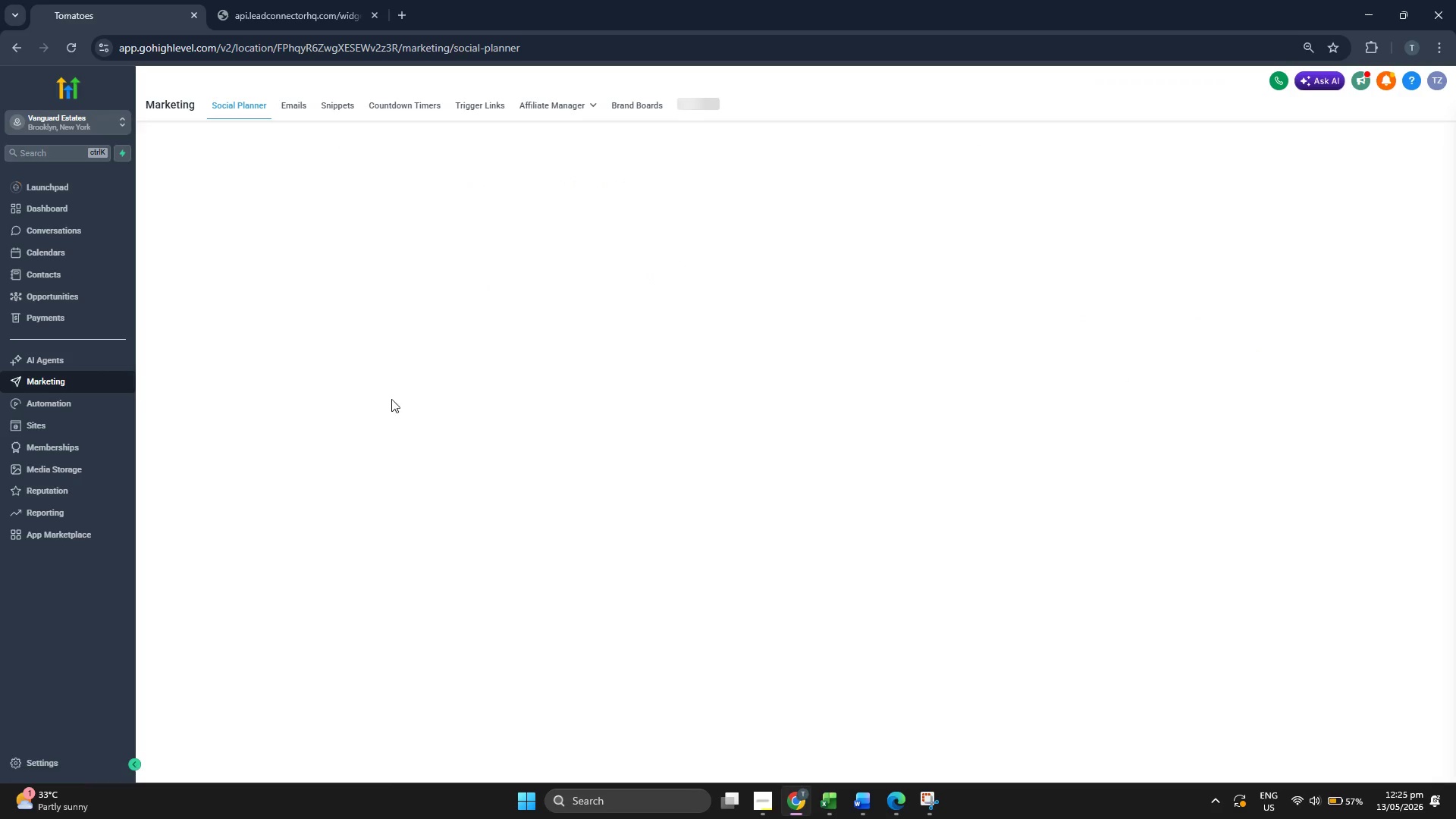 
left_click([299, 103])
 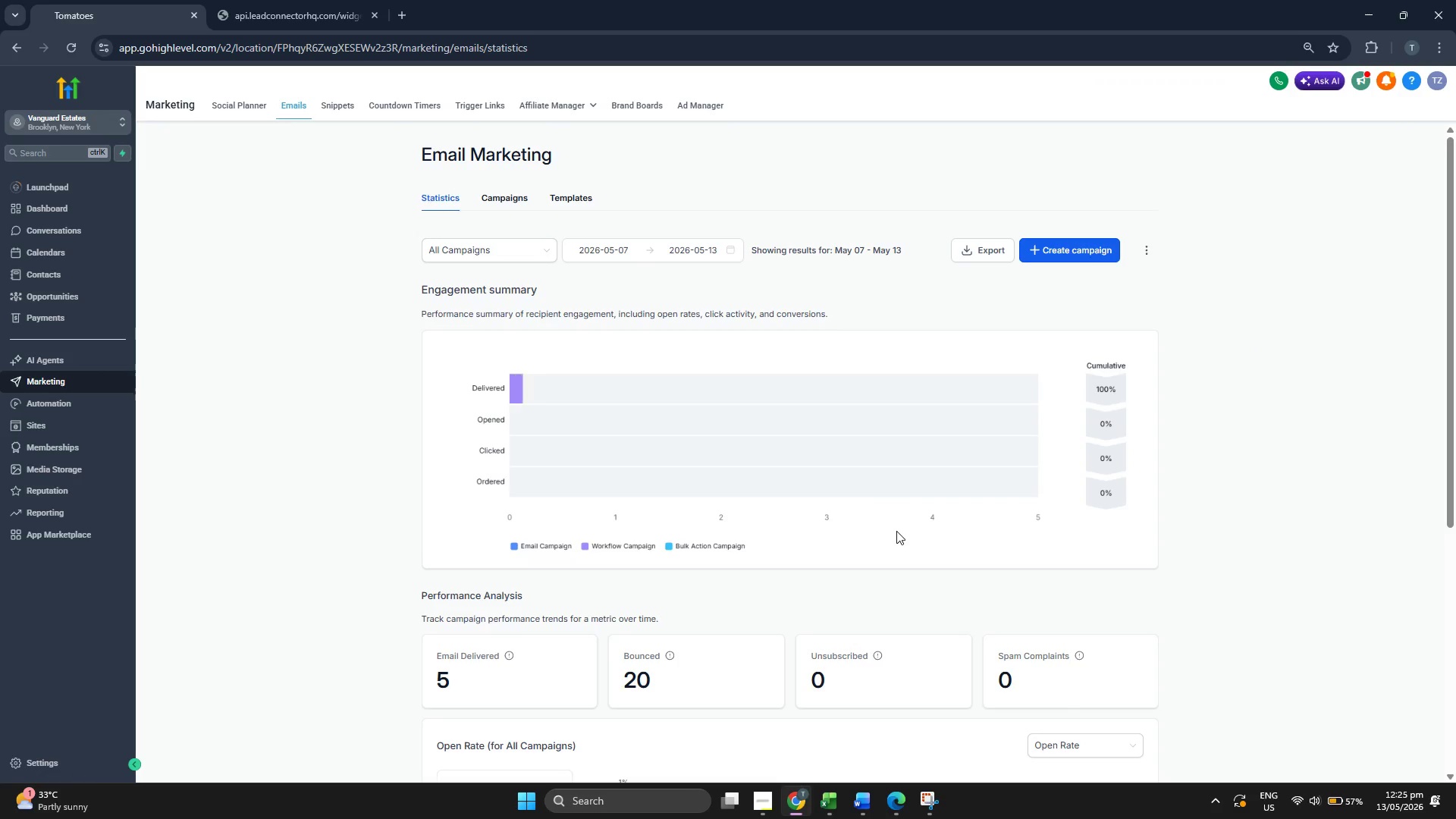 
wait(8.39)
 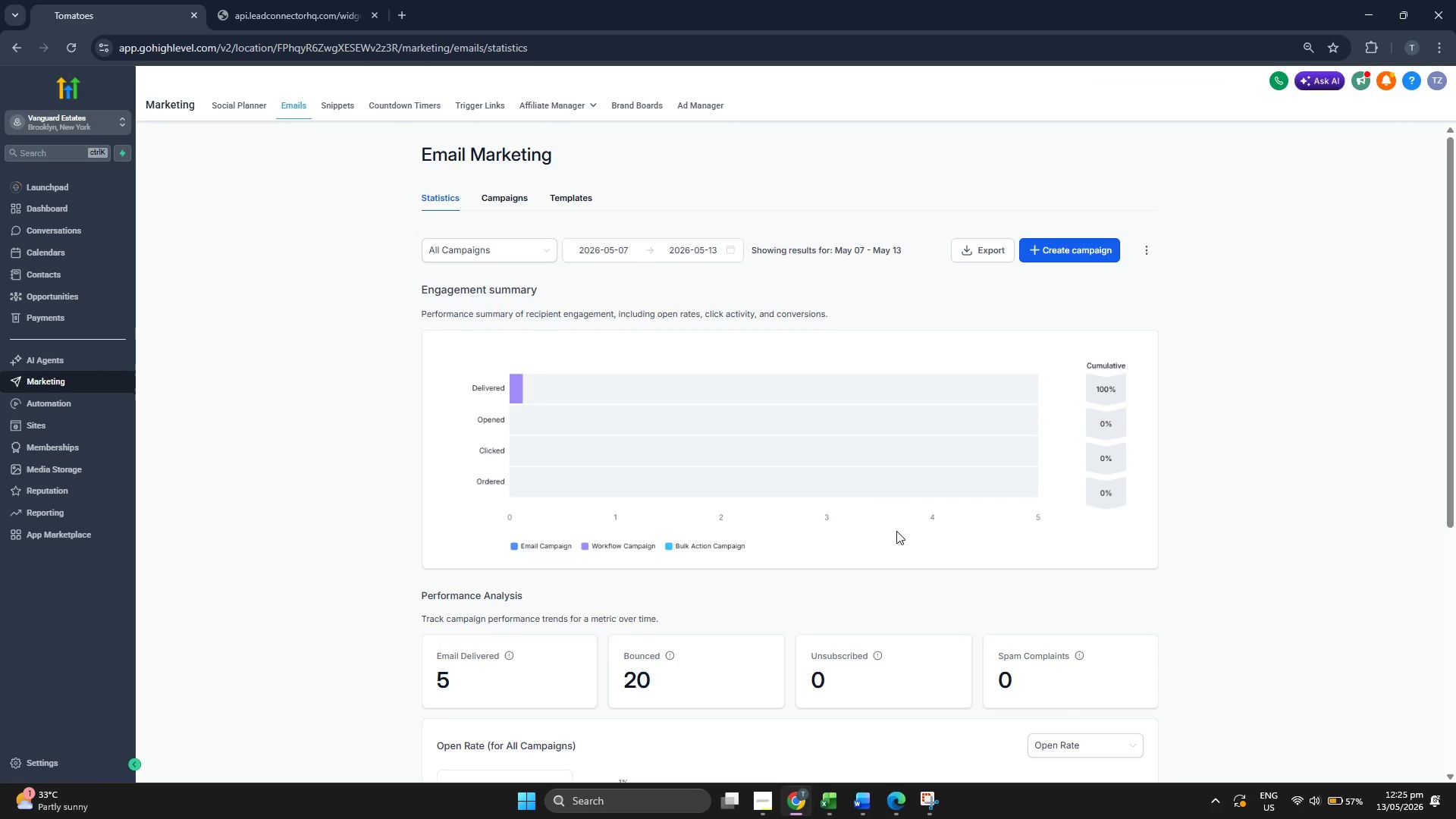 
double_click([122, 42])
 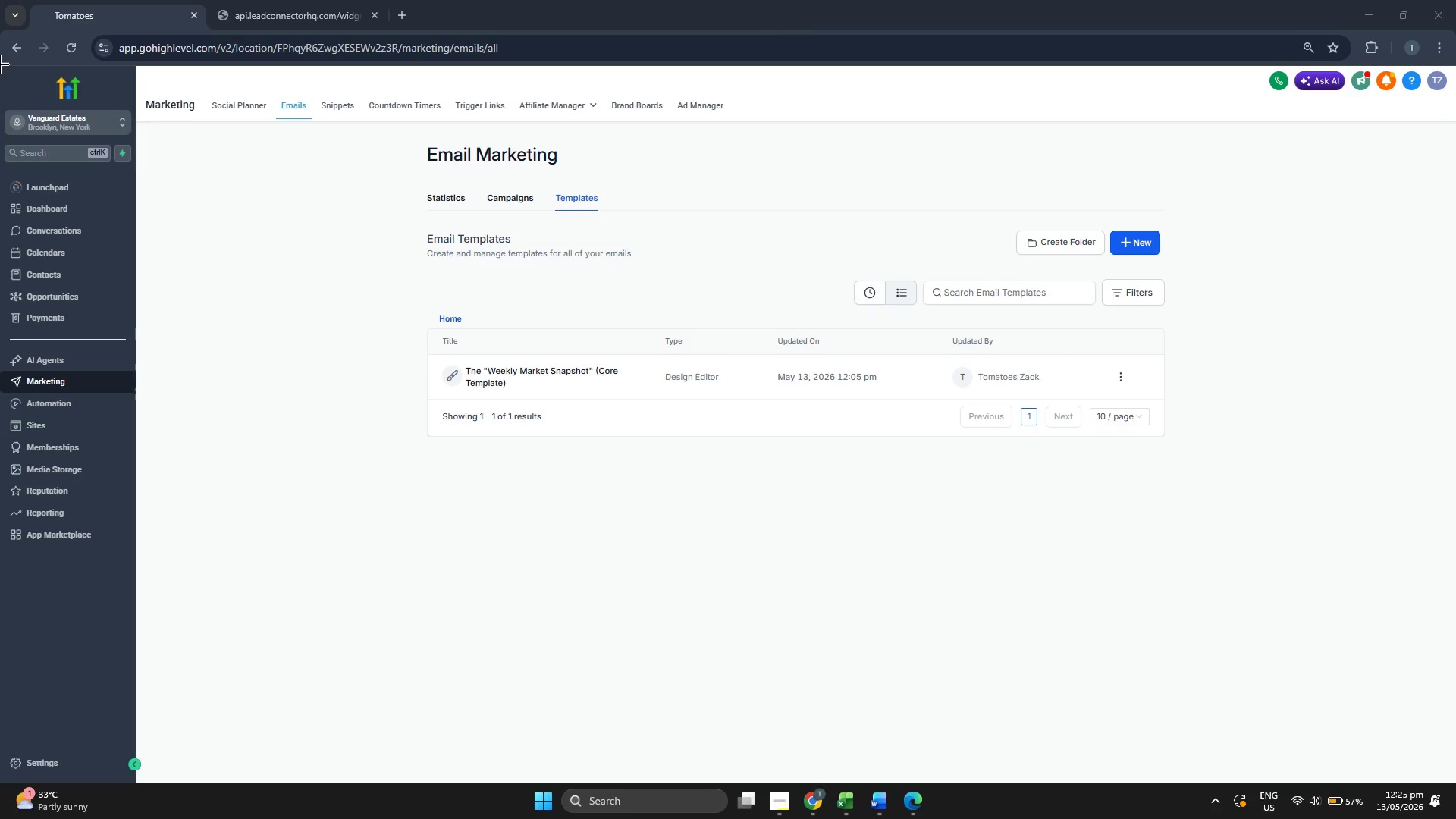 
left_click_drag(start_coordinate=[0, 64], to_coordinate=[1455, 780])
 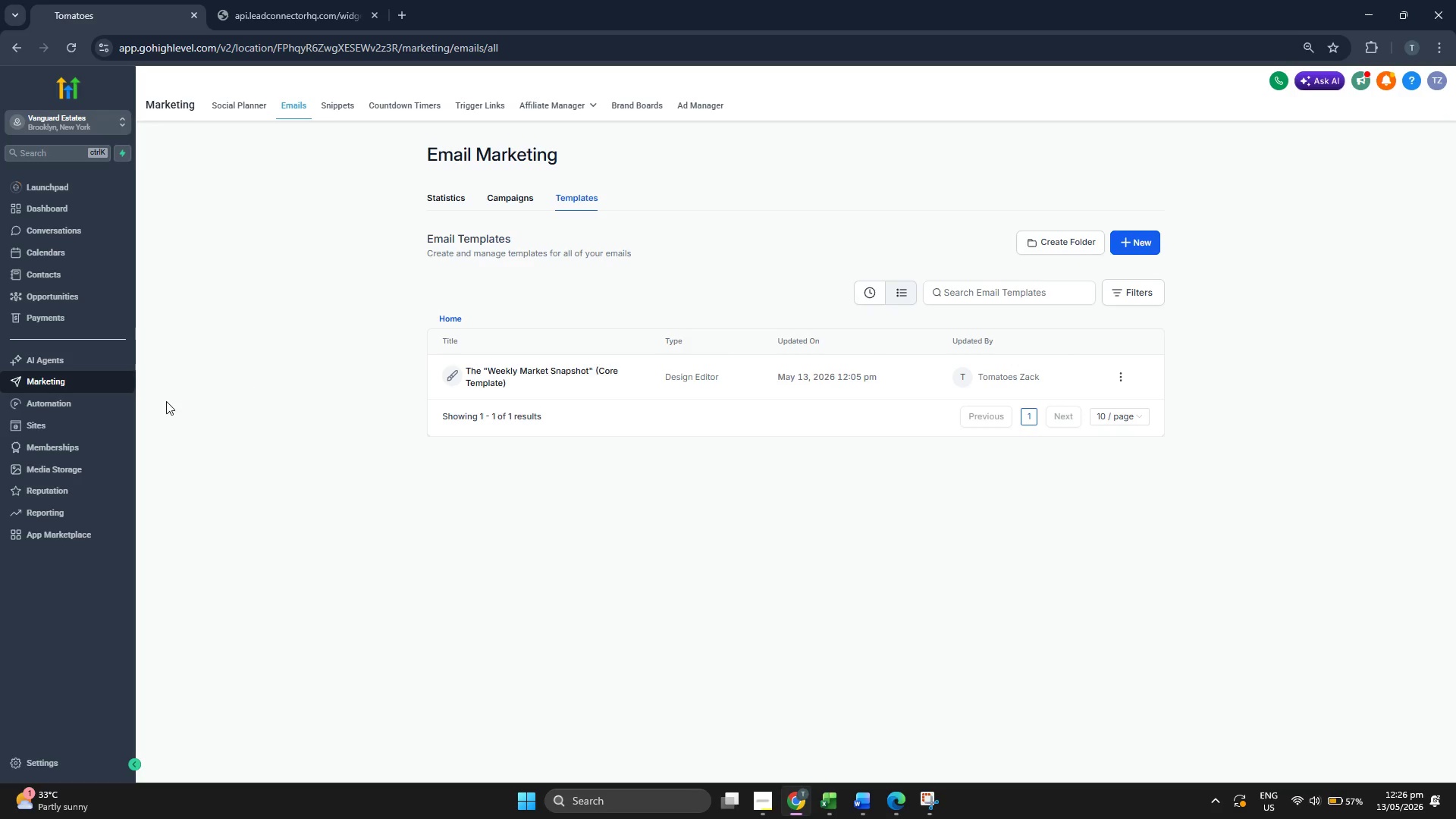 
wait(11.55)
 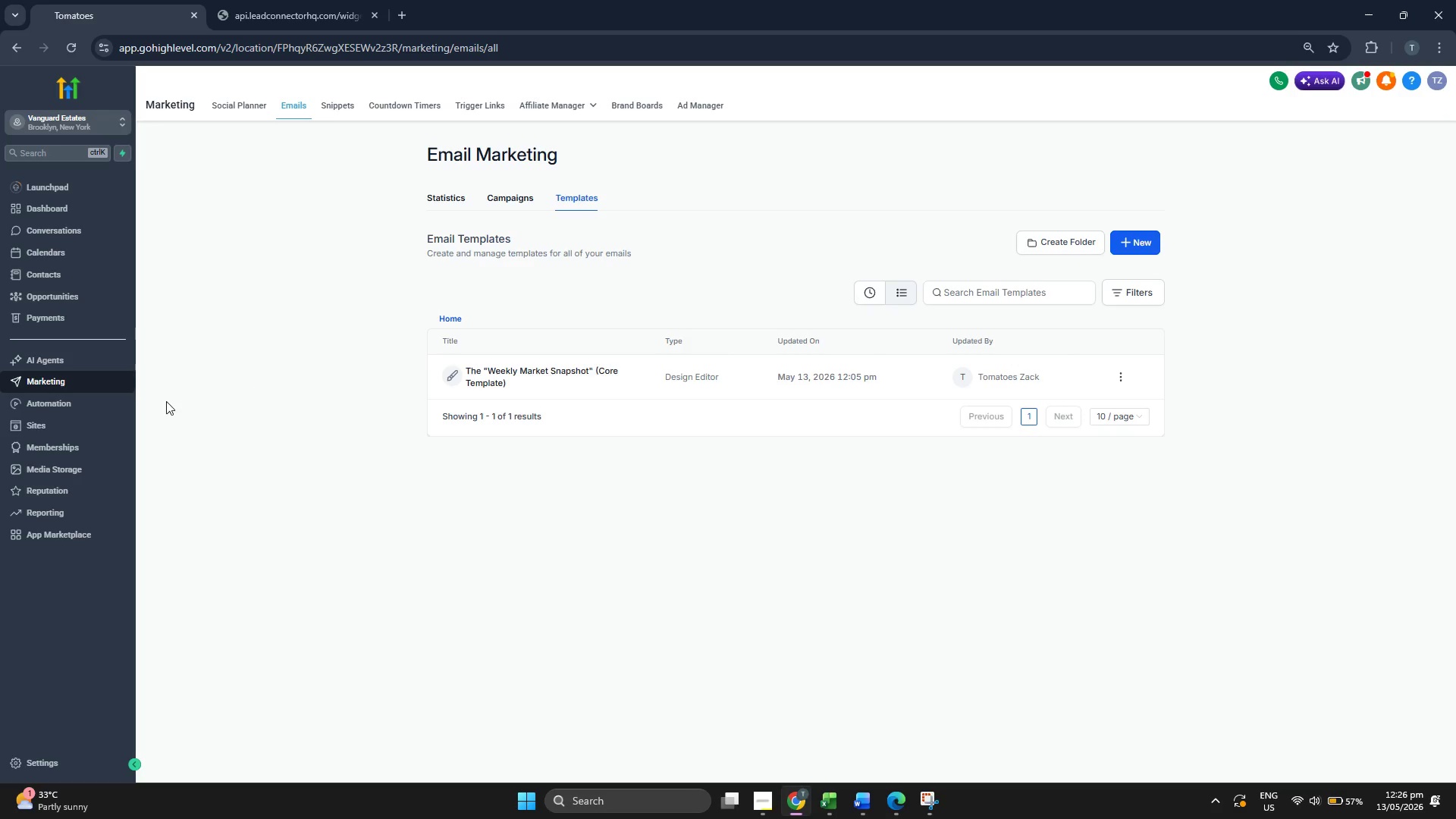 
key(Mute)
 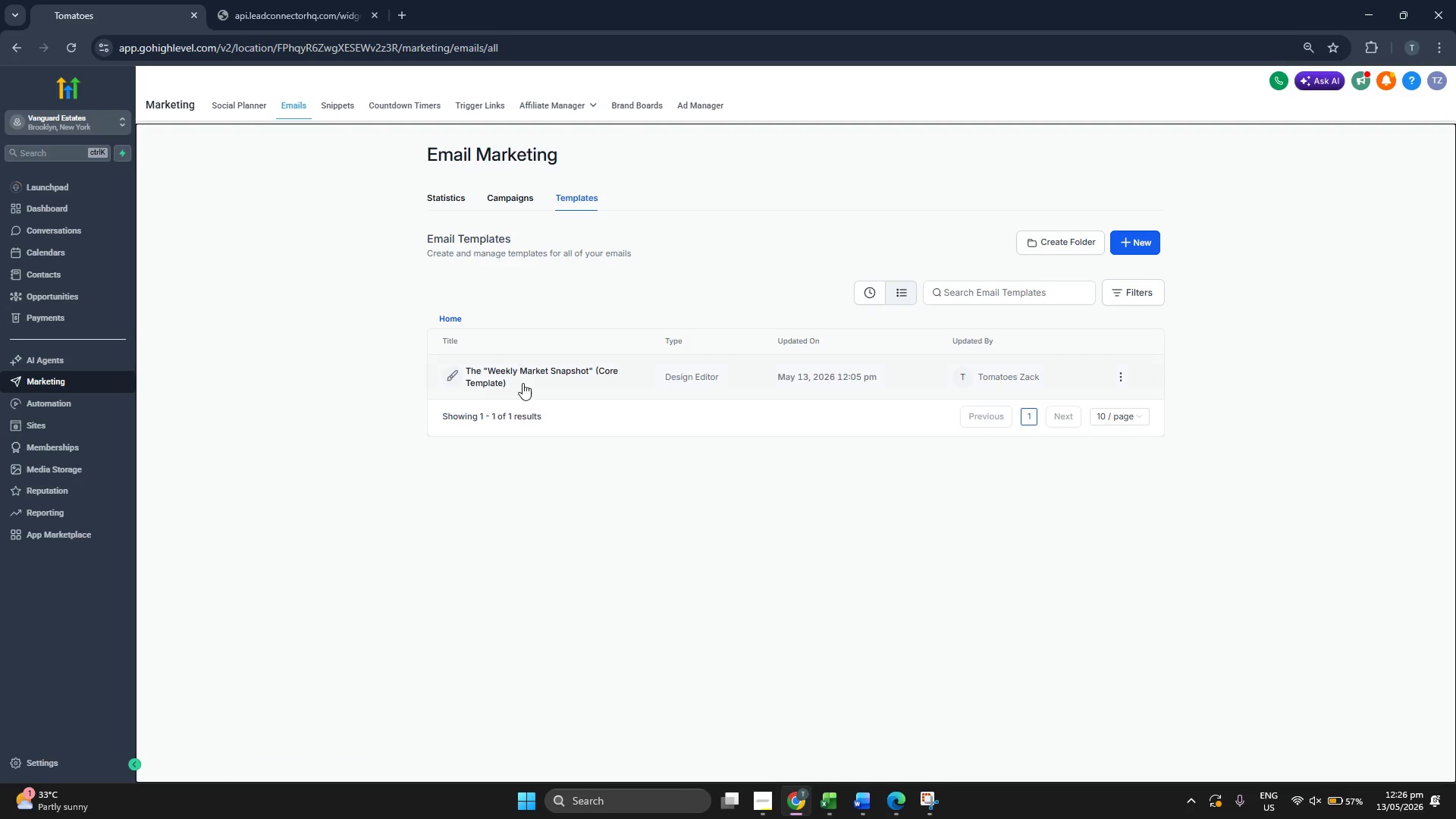 
wait(8.62)
 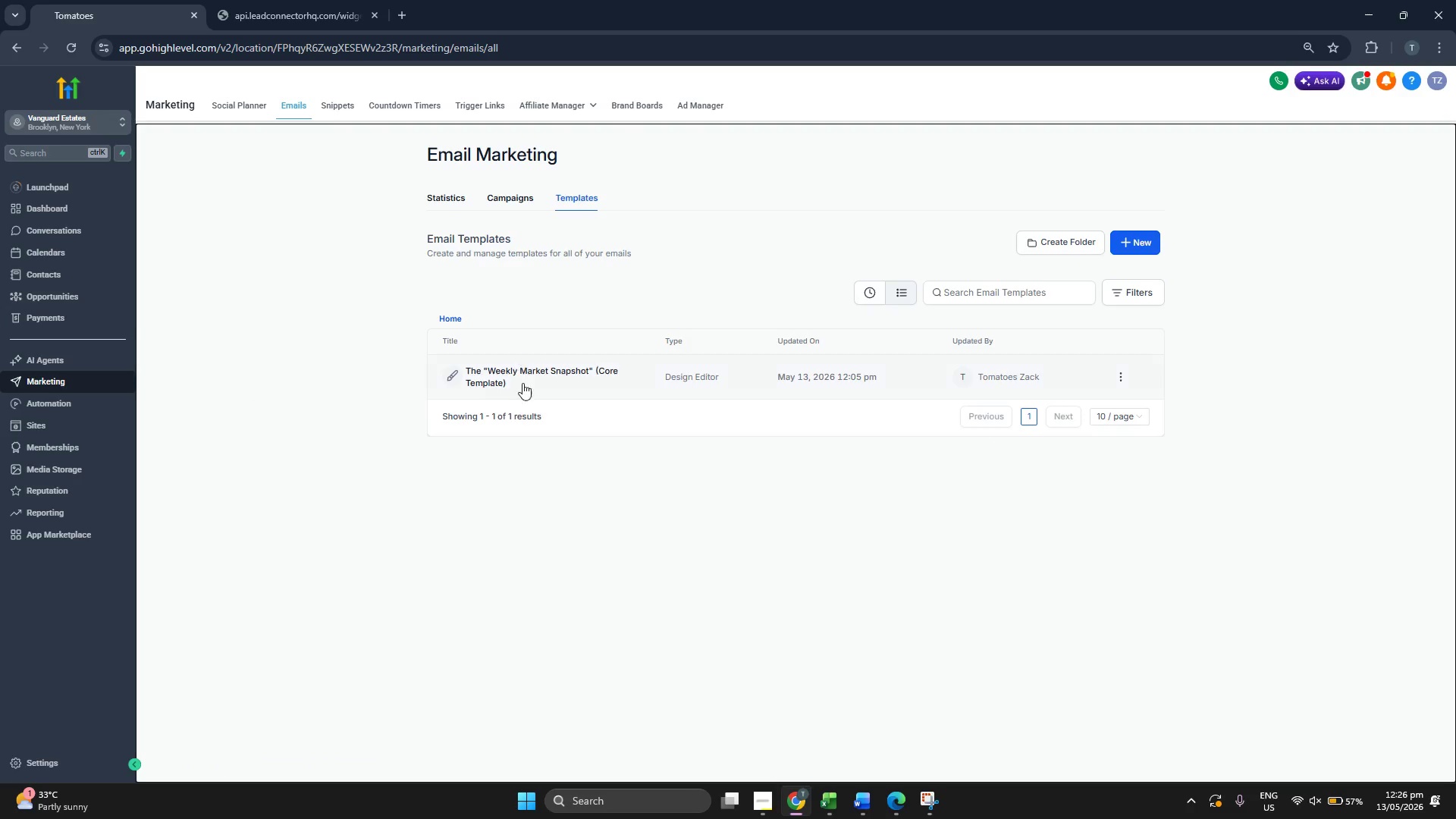 
left_click([576, 198])
 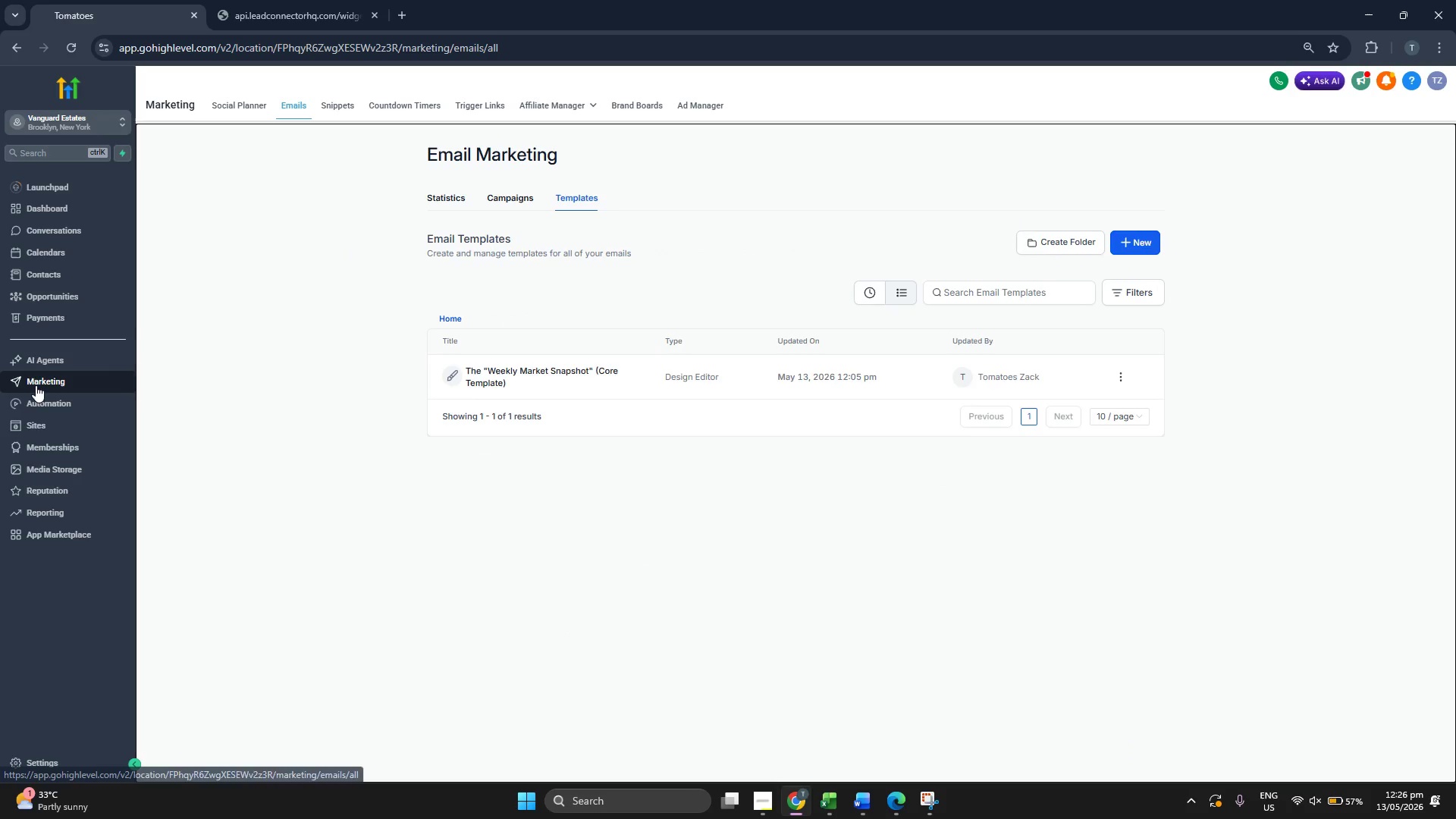 
left_click([480, 374])
 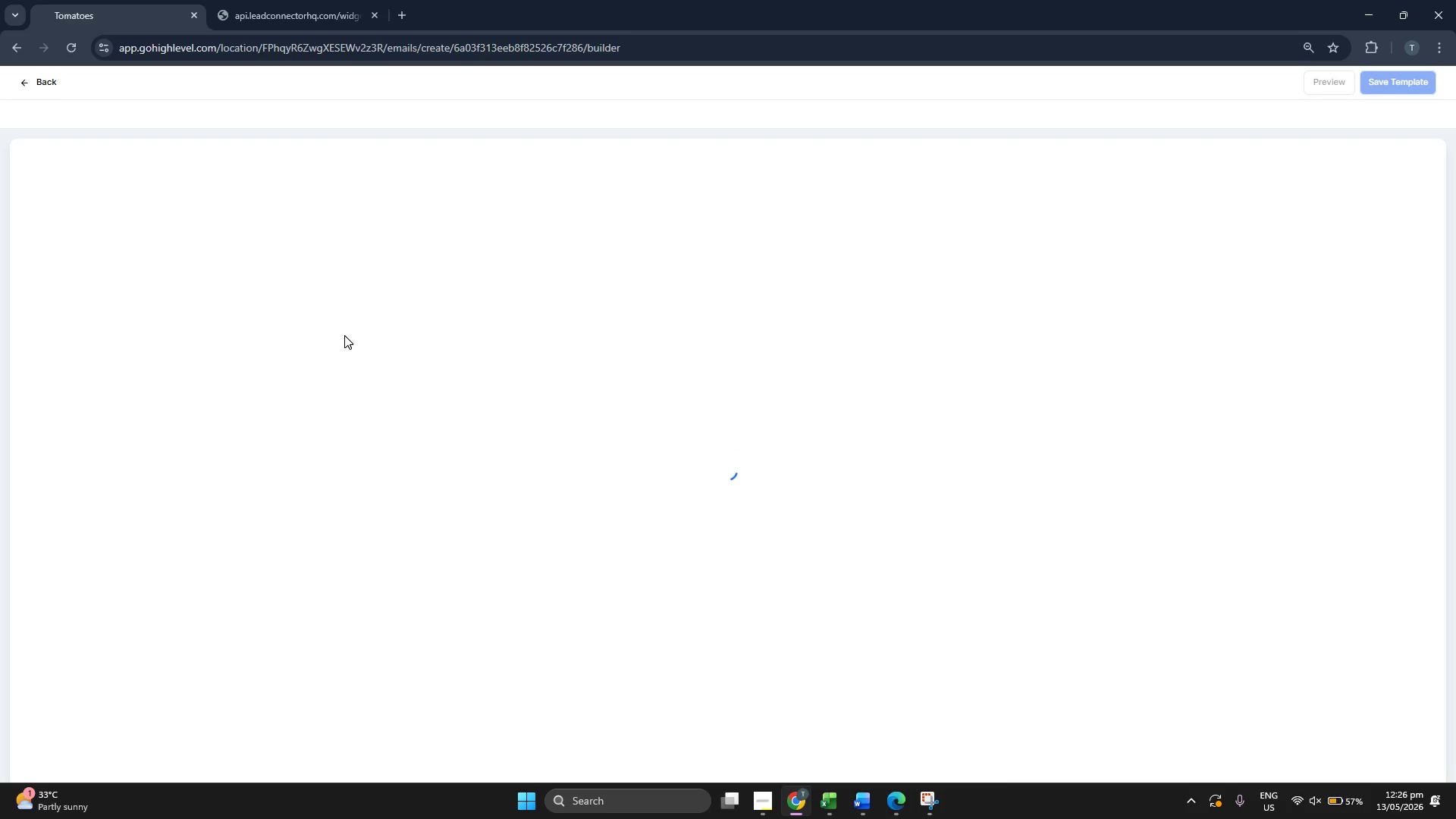 
wait(7.99)
 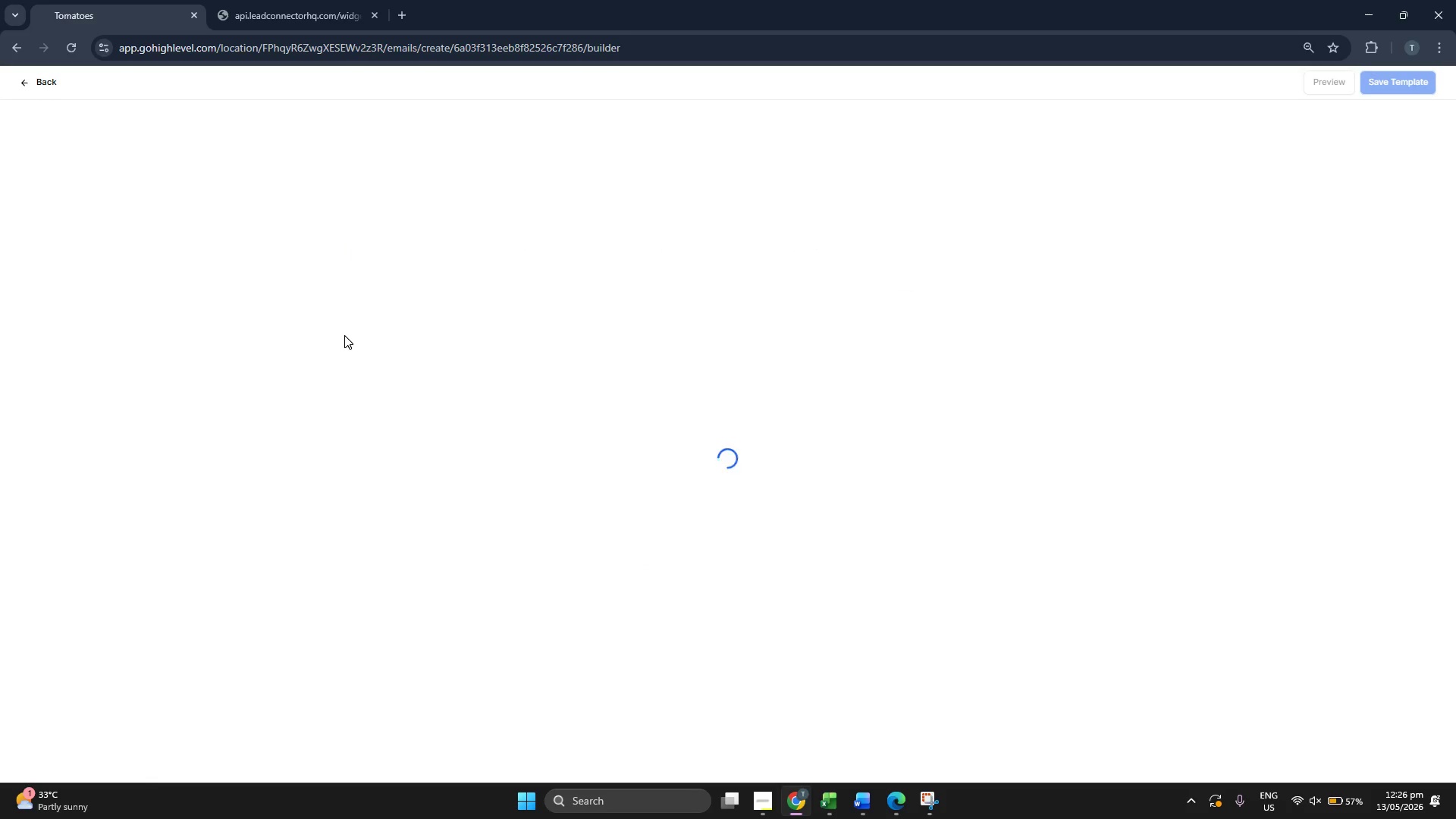 
left_click([727, 112])
 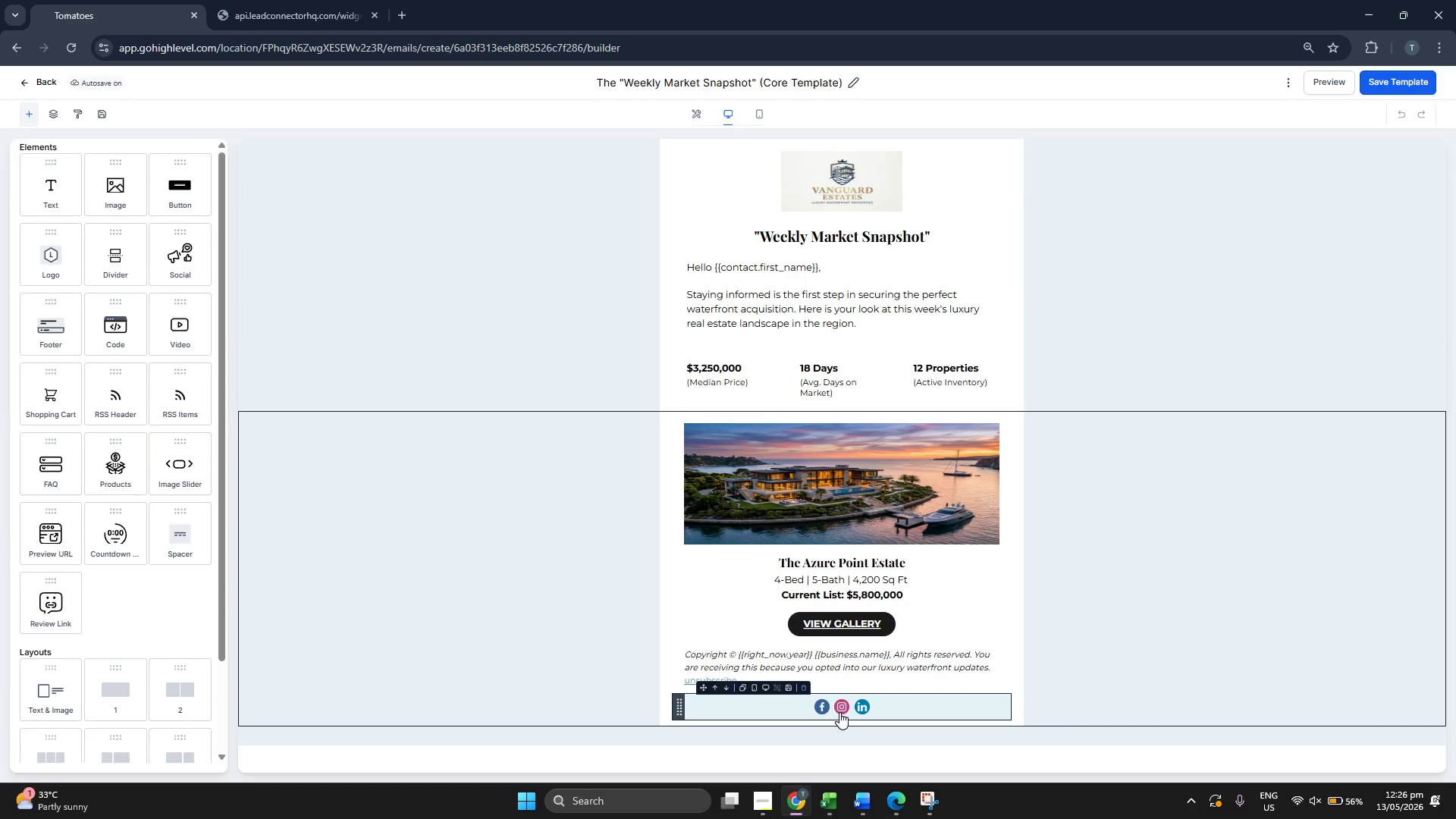 
wait(6.97)
 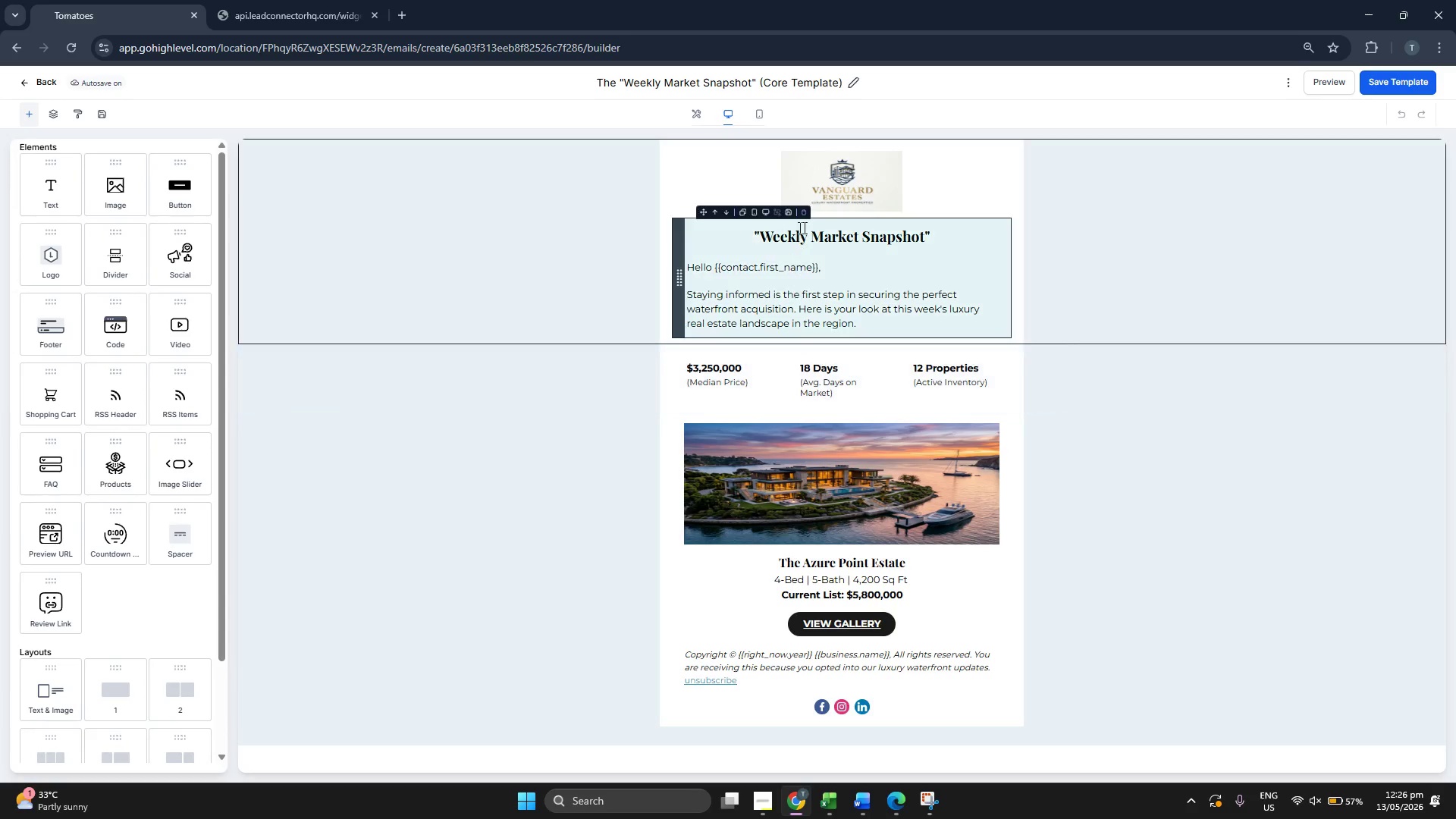 
left_click([761, 115])
 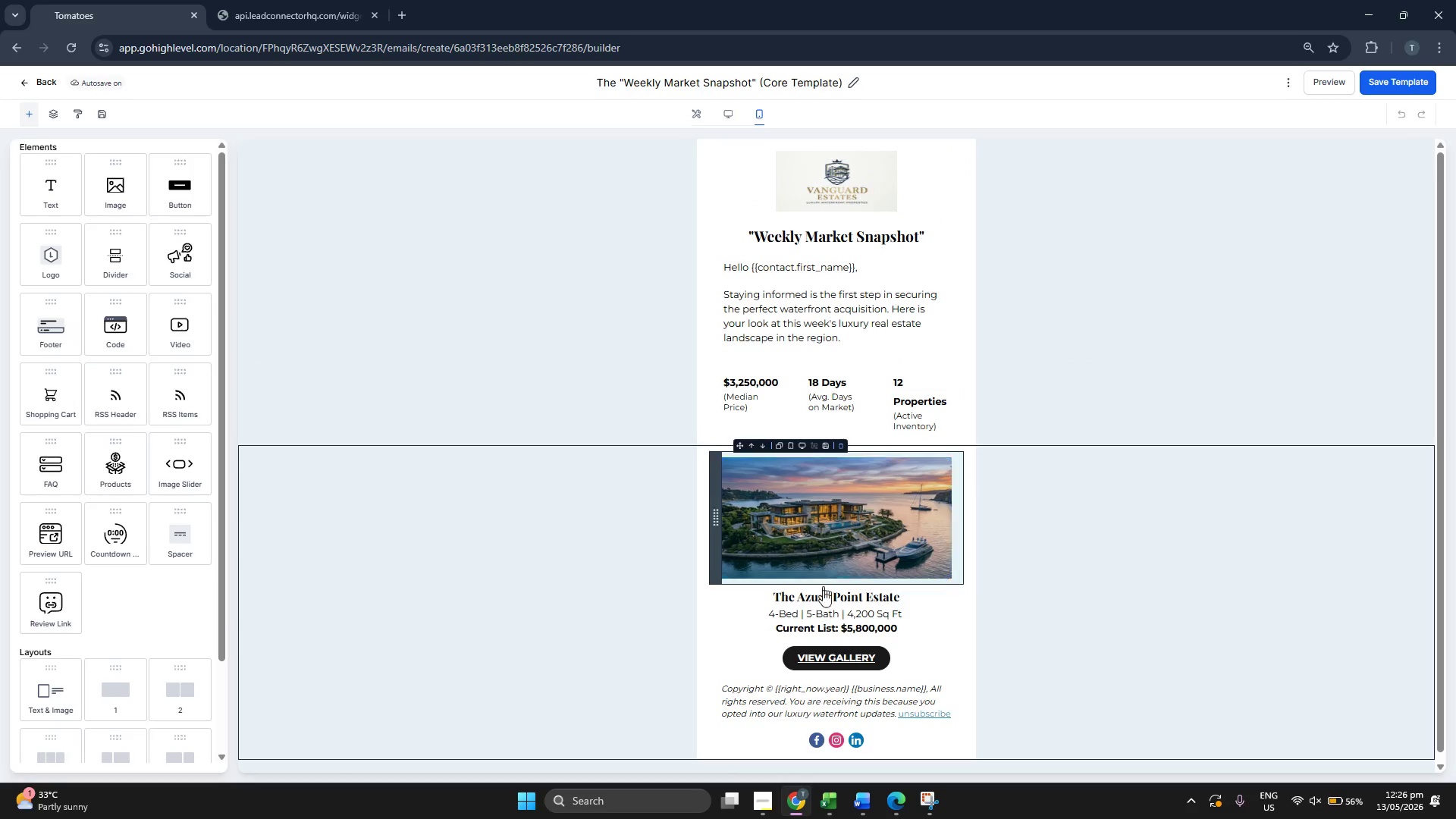 
wait(7.5)
 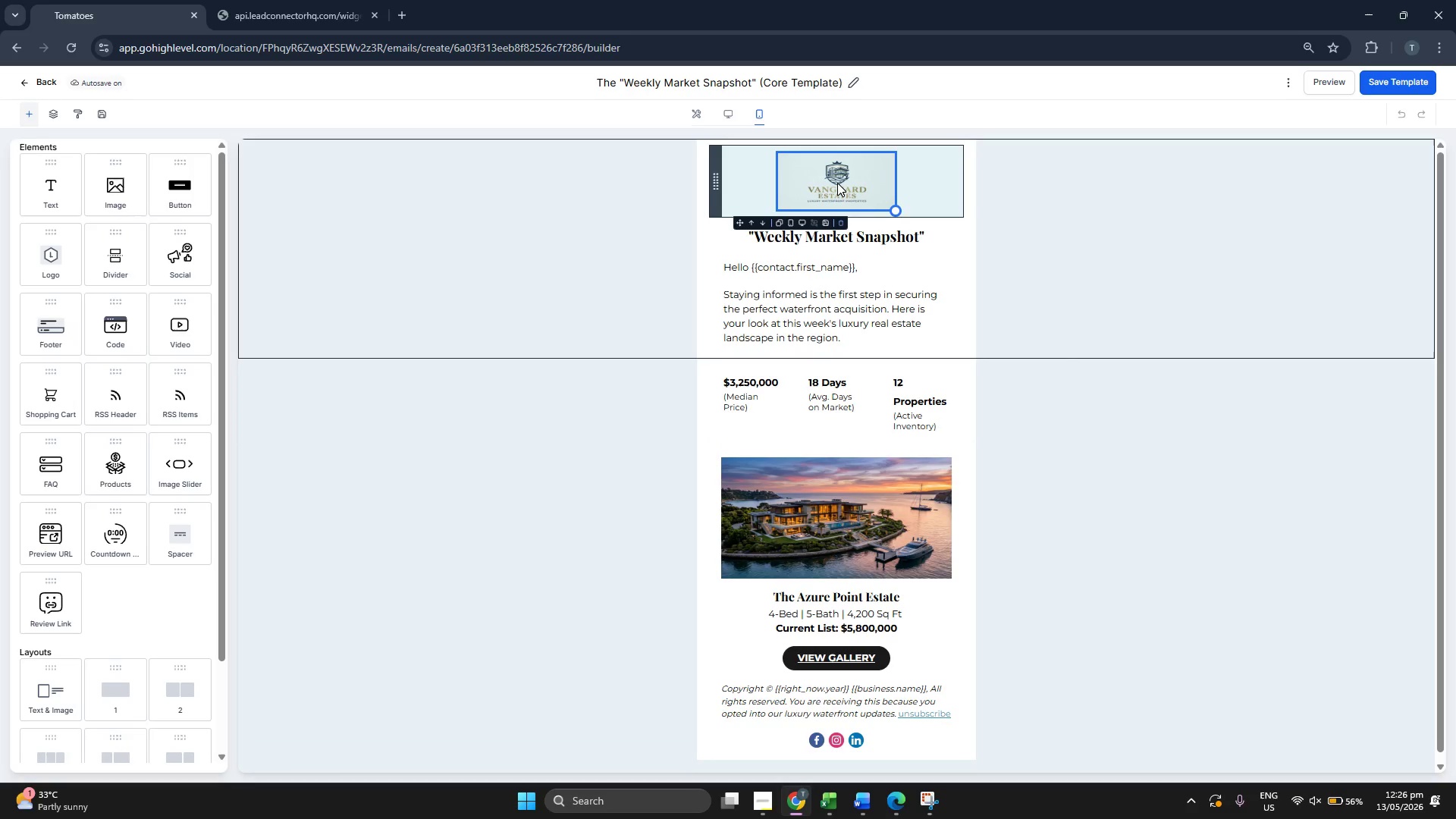 
left_click([729, 116])
 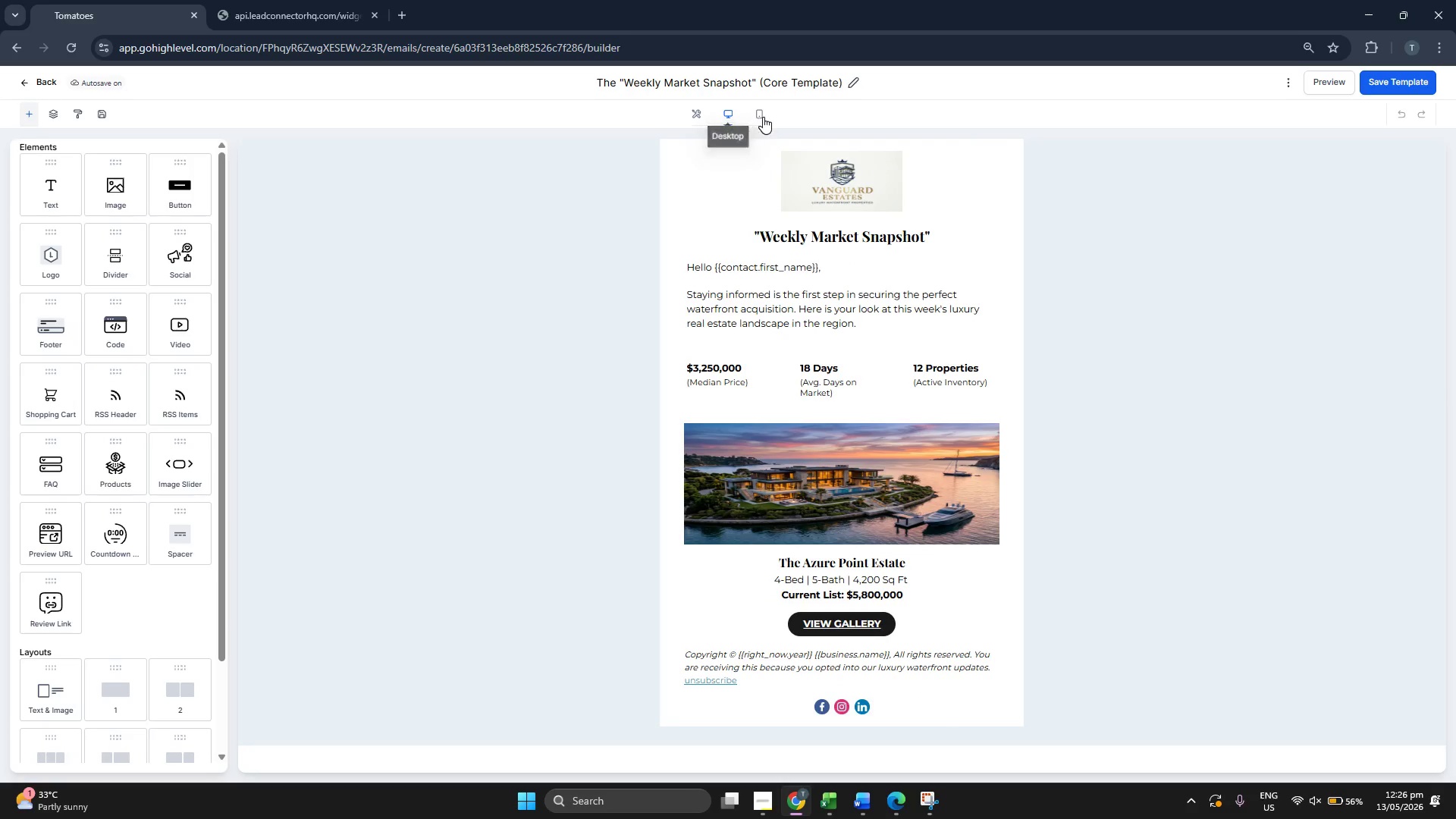 
left_click([763, 117])
 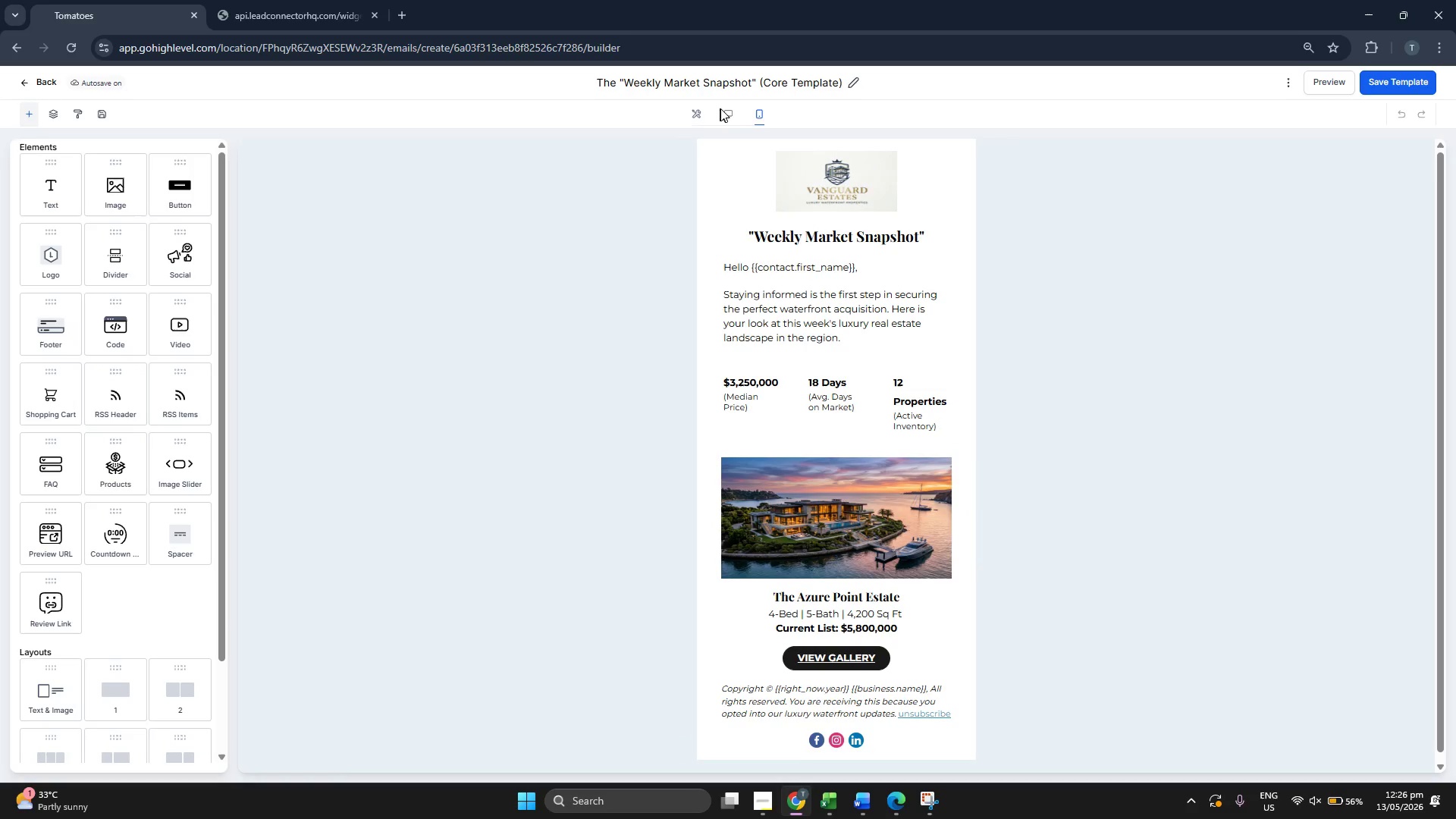 
left_click([732, 109])
 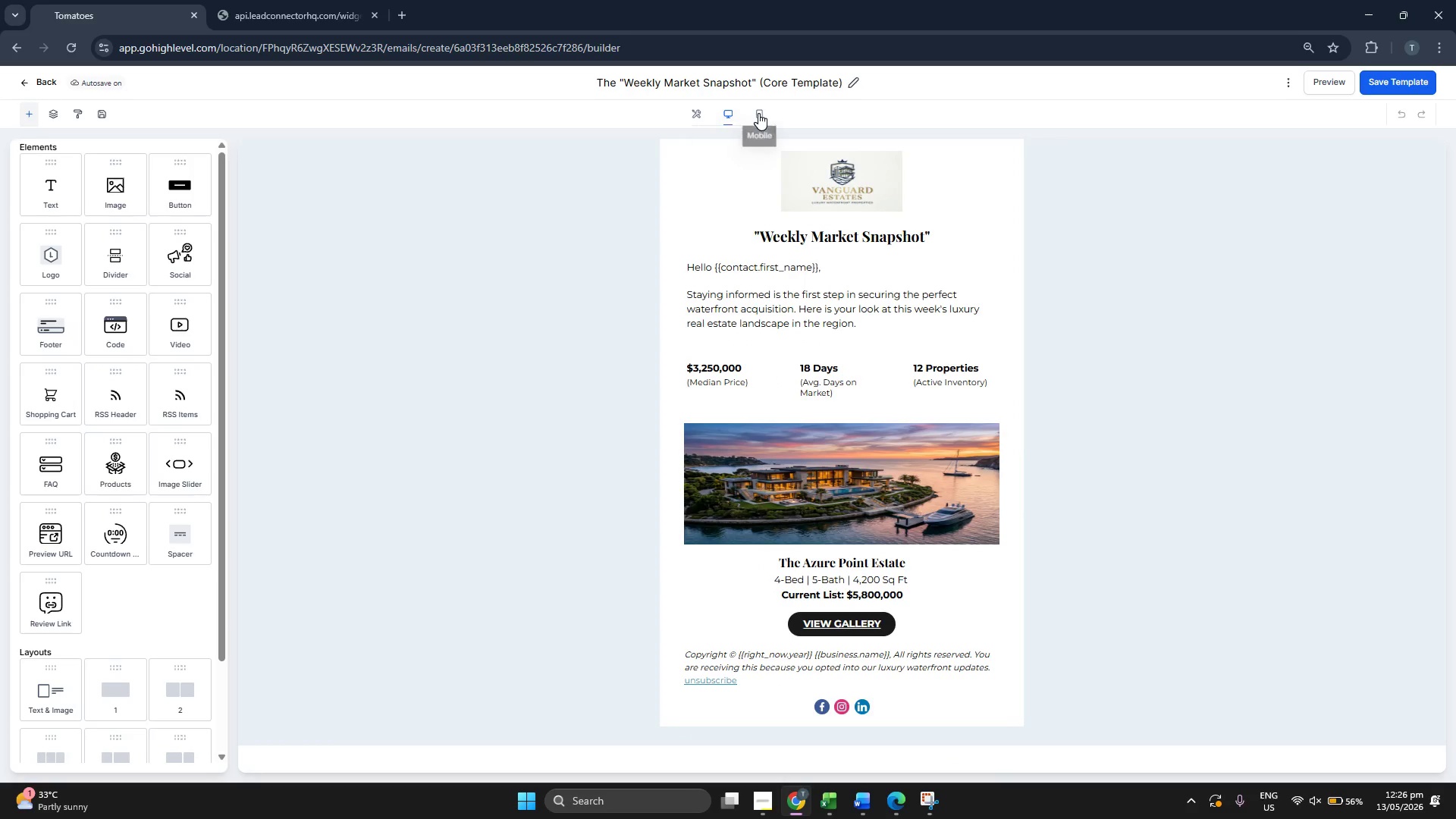 
left_click([758, 113])
 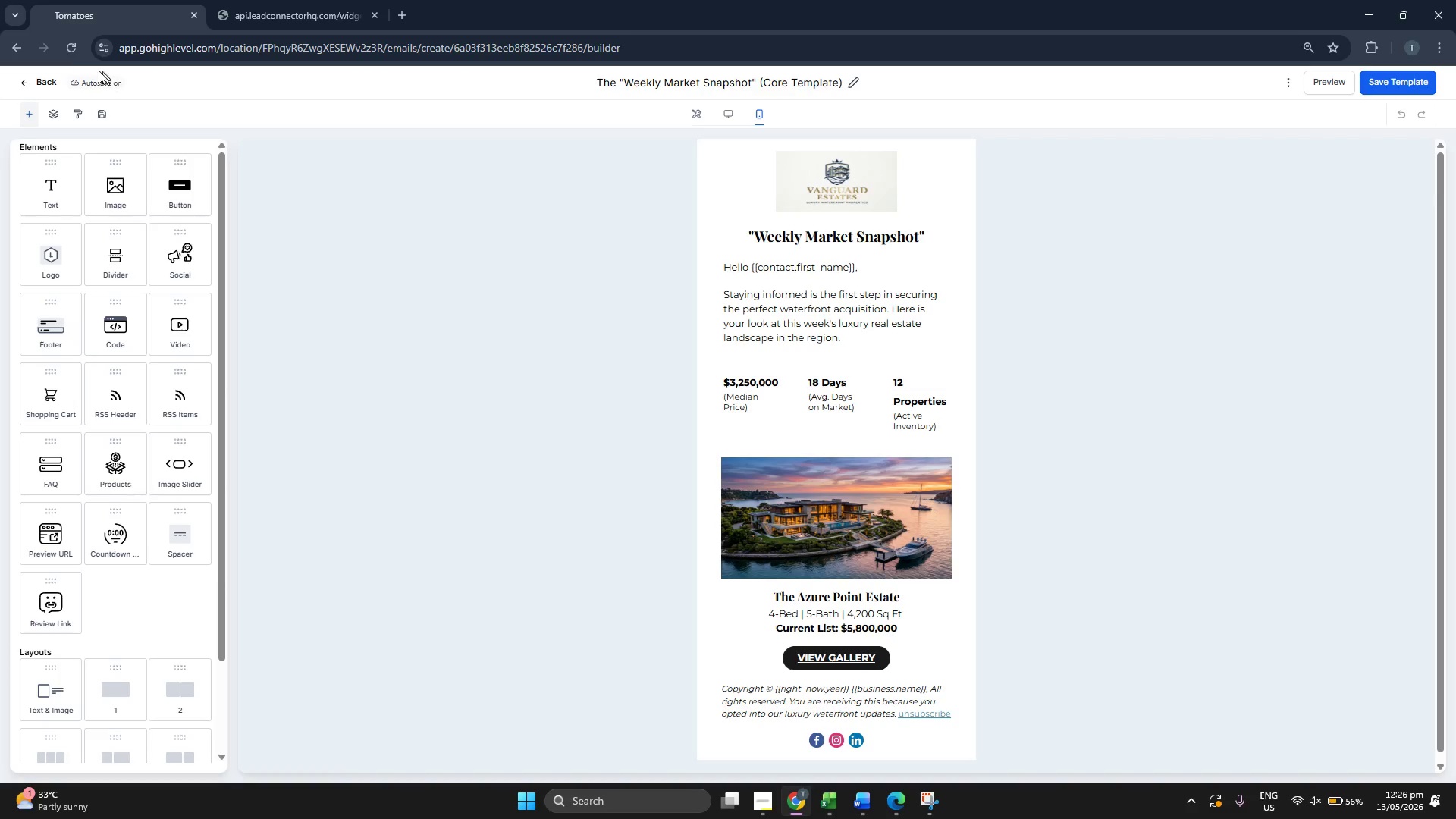 
left_click([39, 86])
 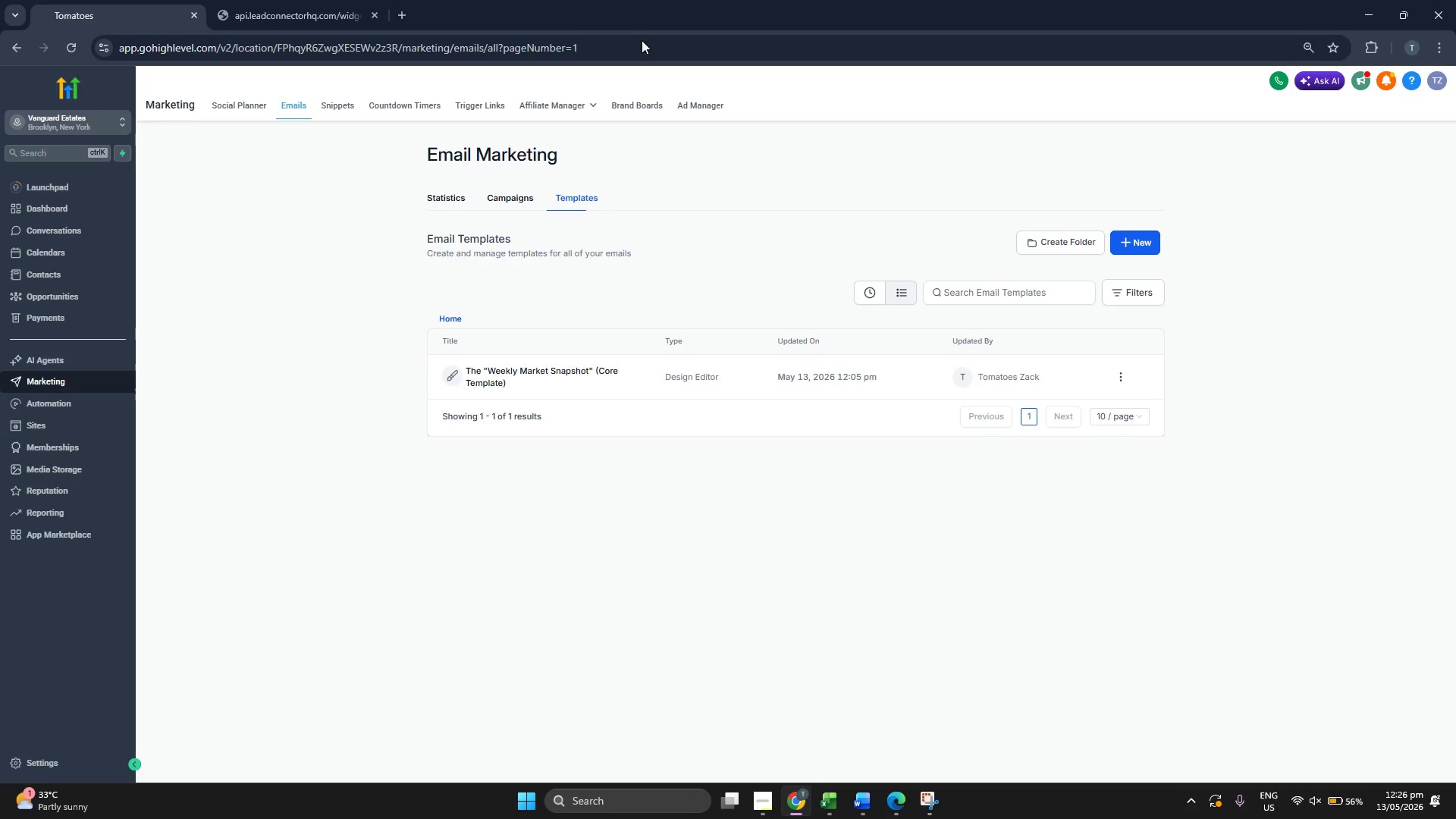 
wait(16.11)
 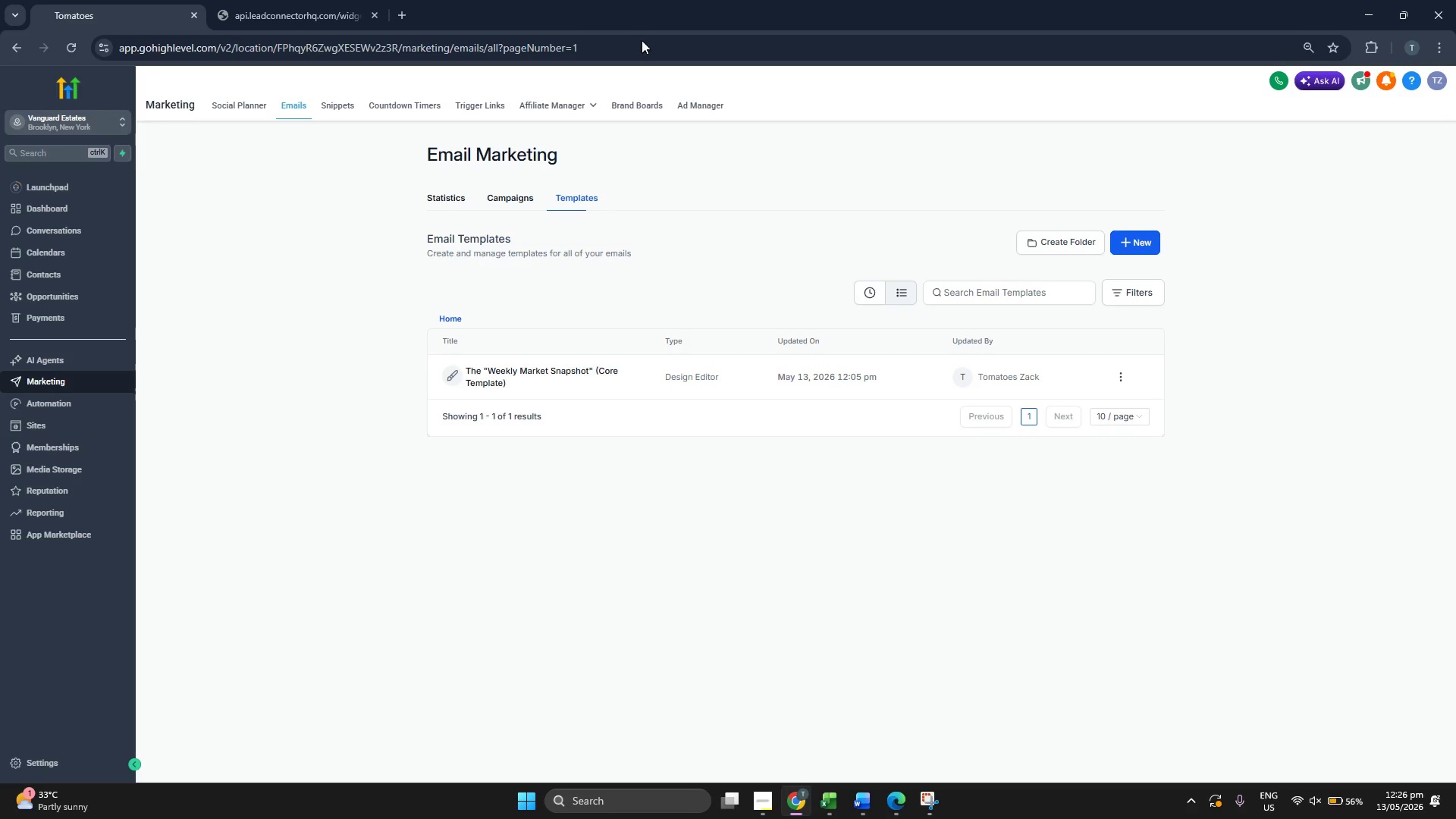 
left_click([642, 30])
 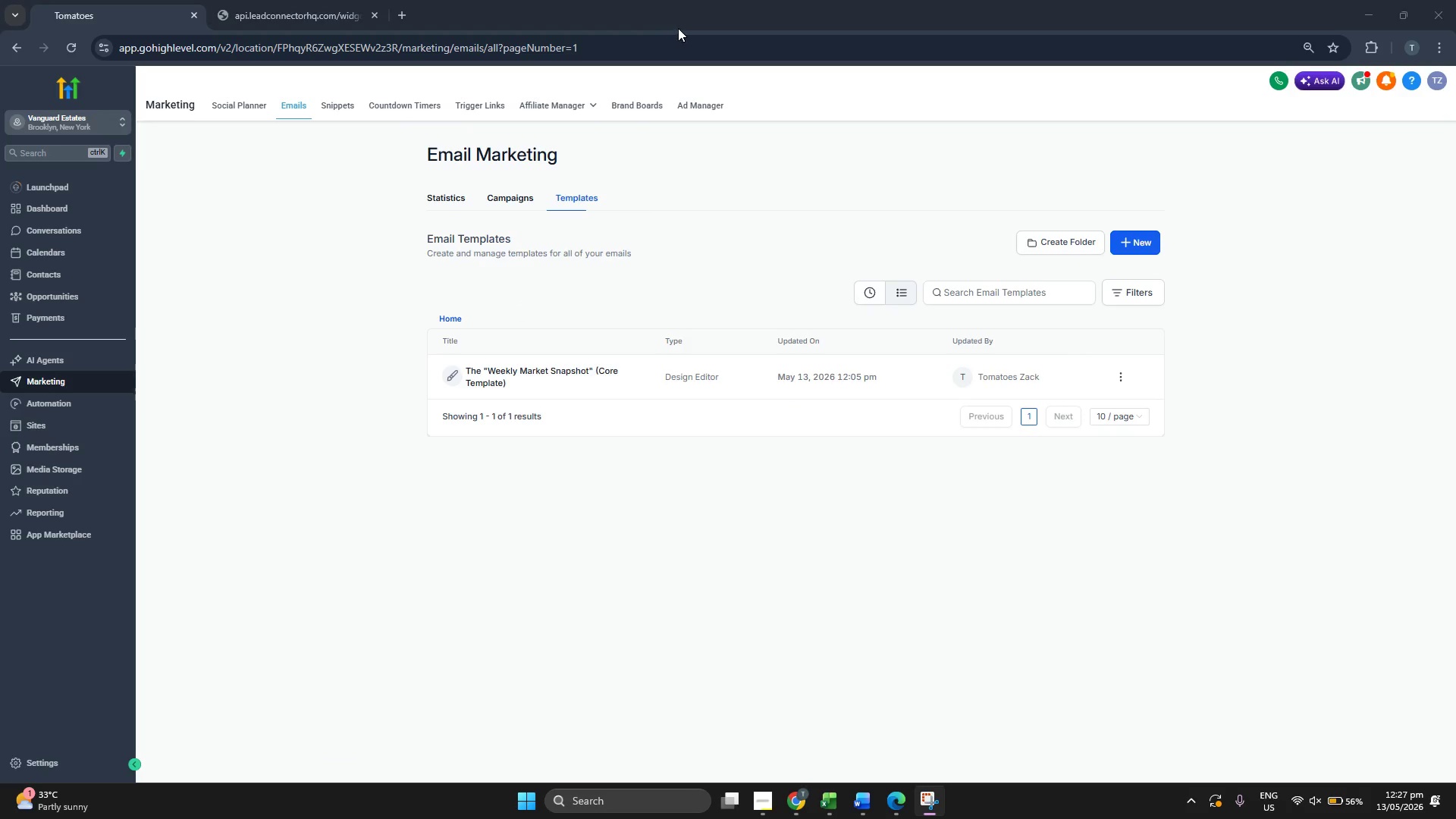 
left_click([679, 28])
 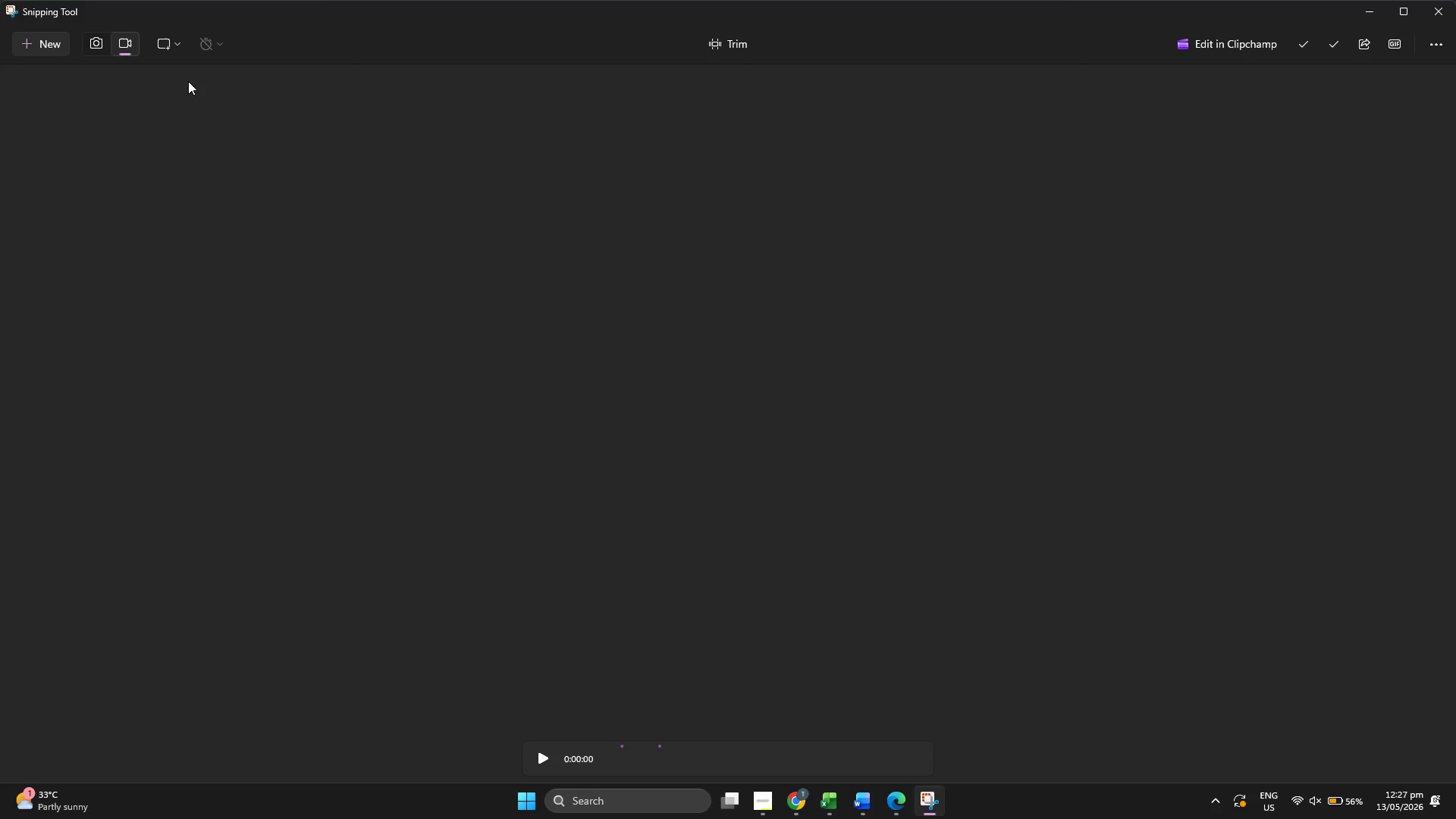 
left_click_drag(start_coordinate=[144, 8], to_coordinate=[187, 35])
 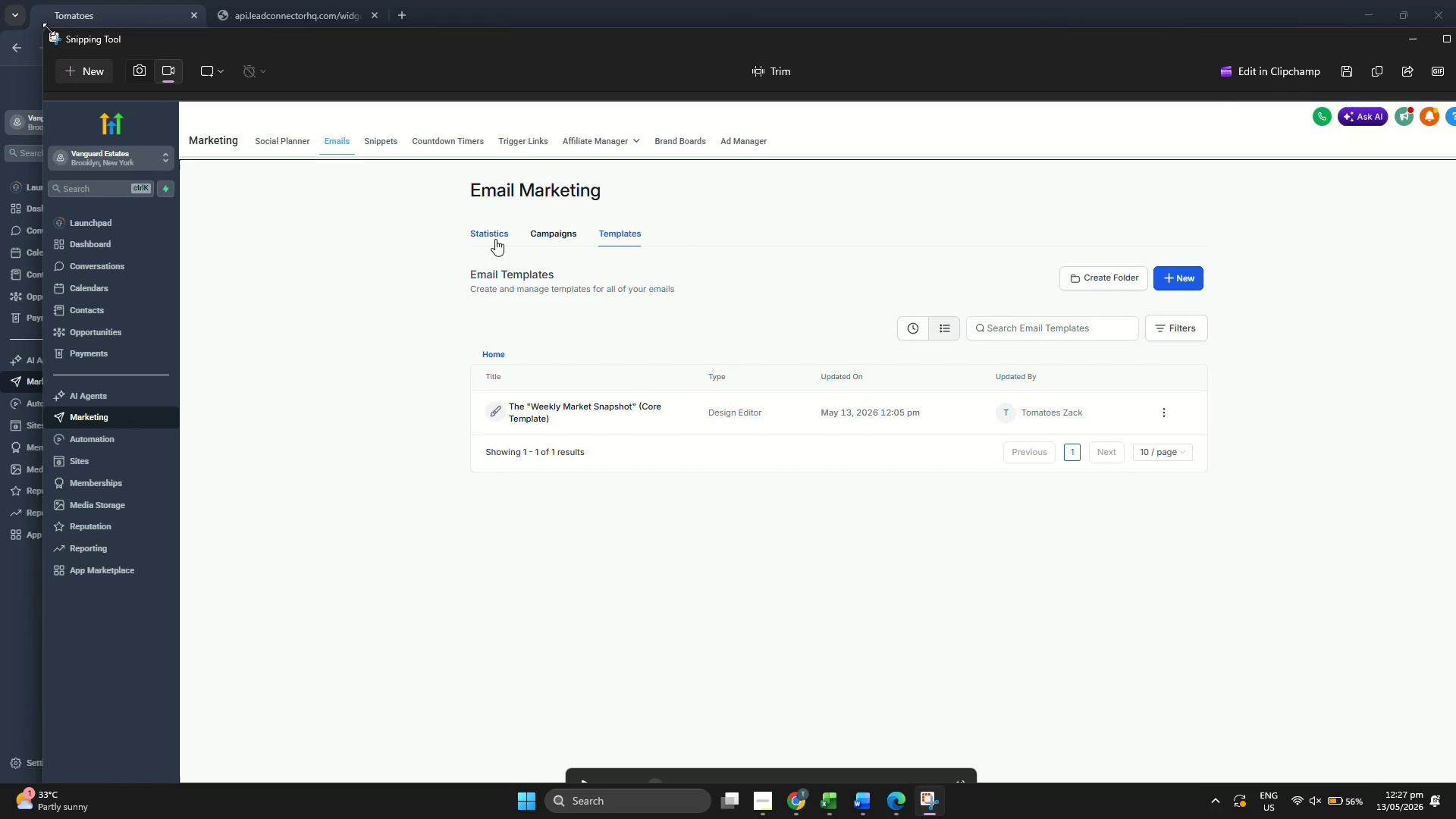 
left_click_drag(start_coordinate=[48, 29], to_coordinate=[581, 280])
 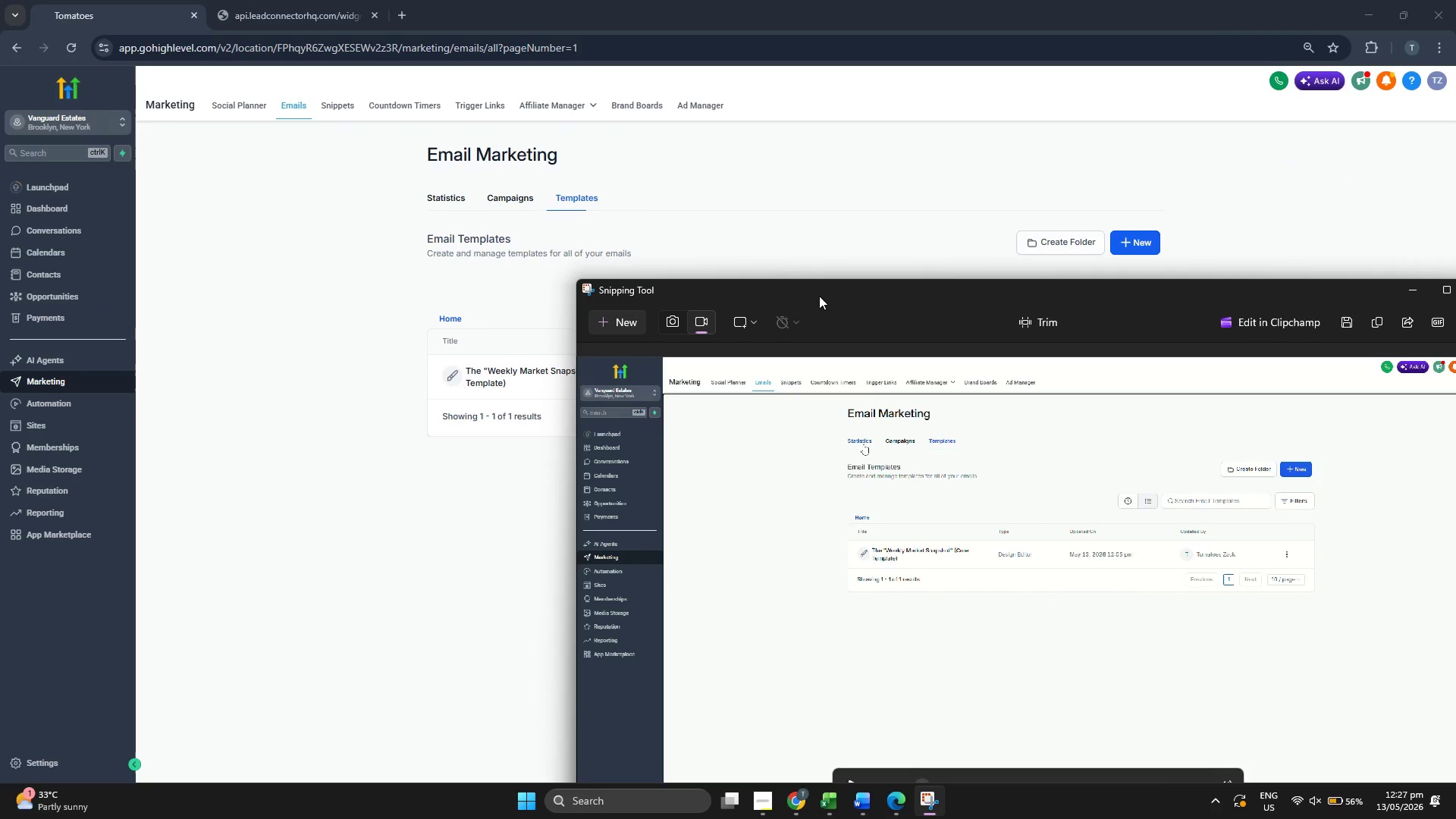 
left_click_drag(start_coordinate=[826, 296], to_coordinate=[484, 184])
 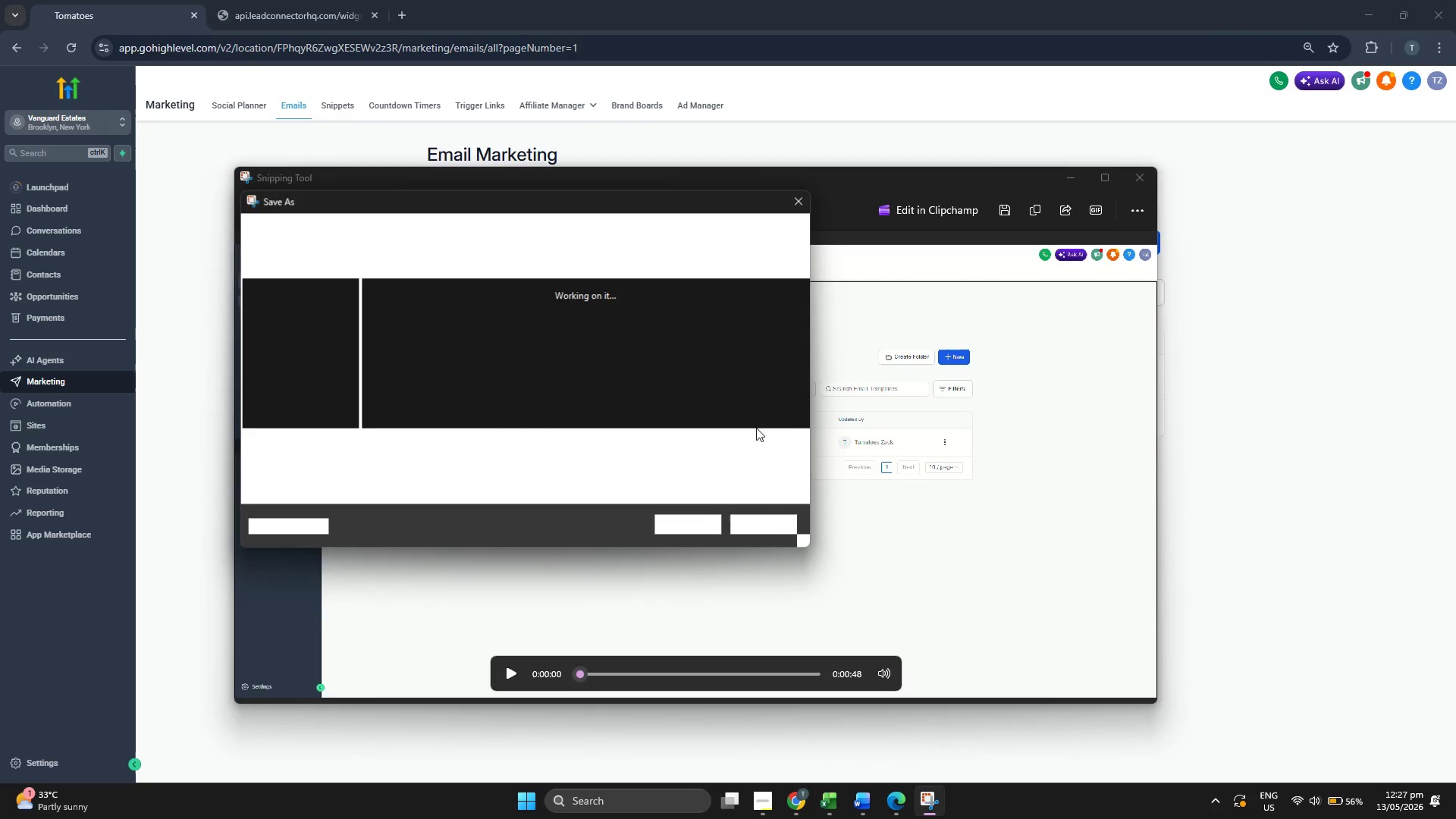 
left_click([506, 444])
 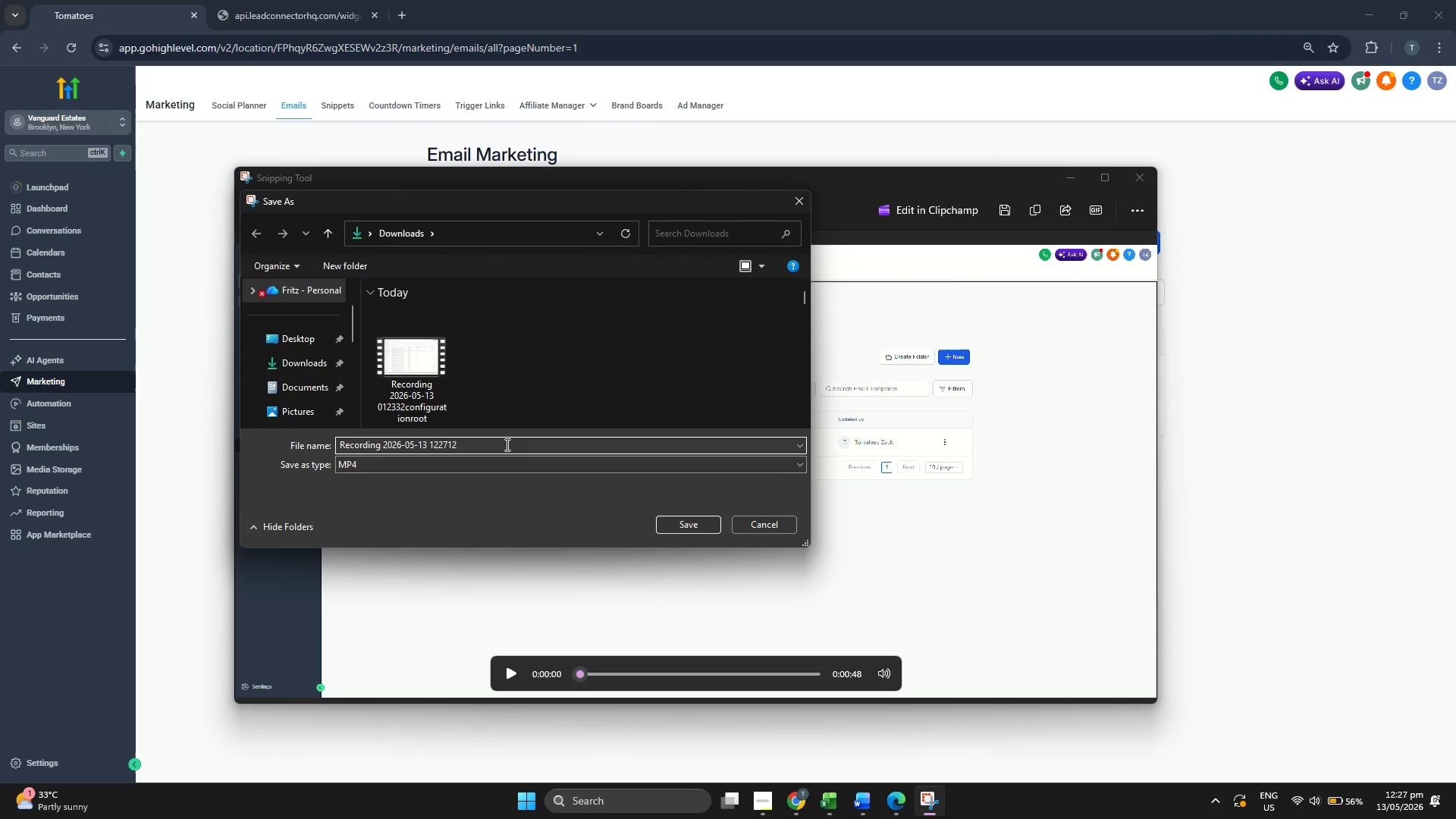 
type(vangh)
key(Backspace)
type(uard)
 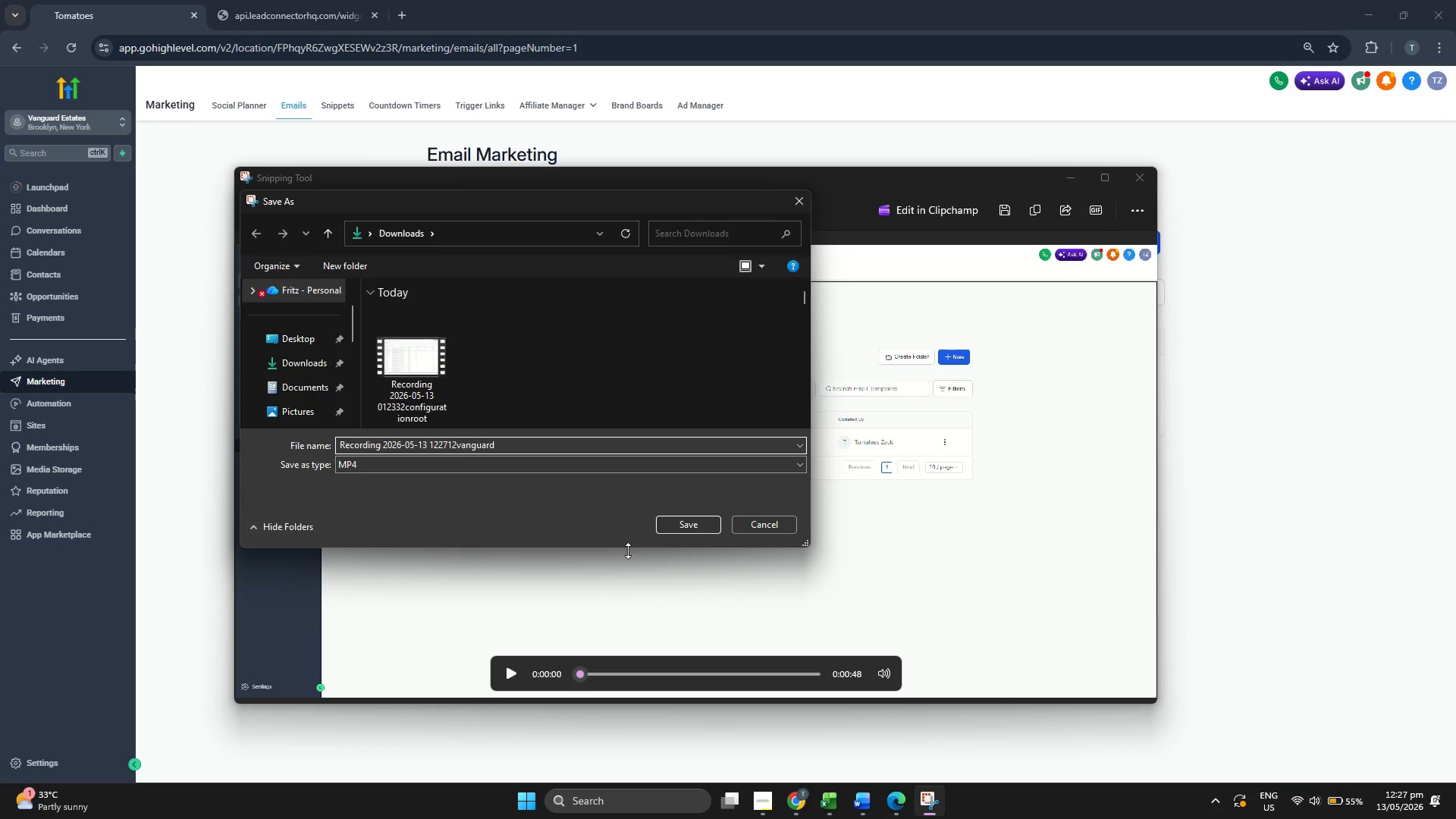 
left_click([686, 524])
 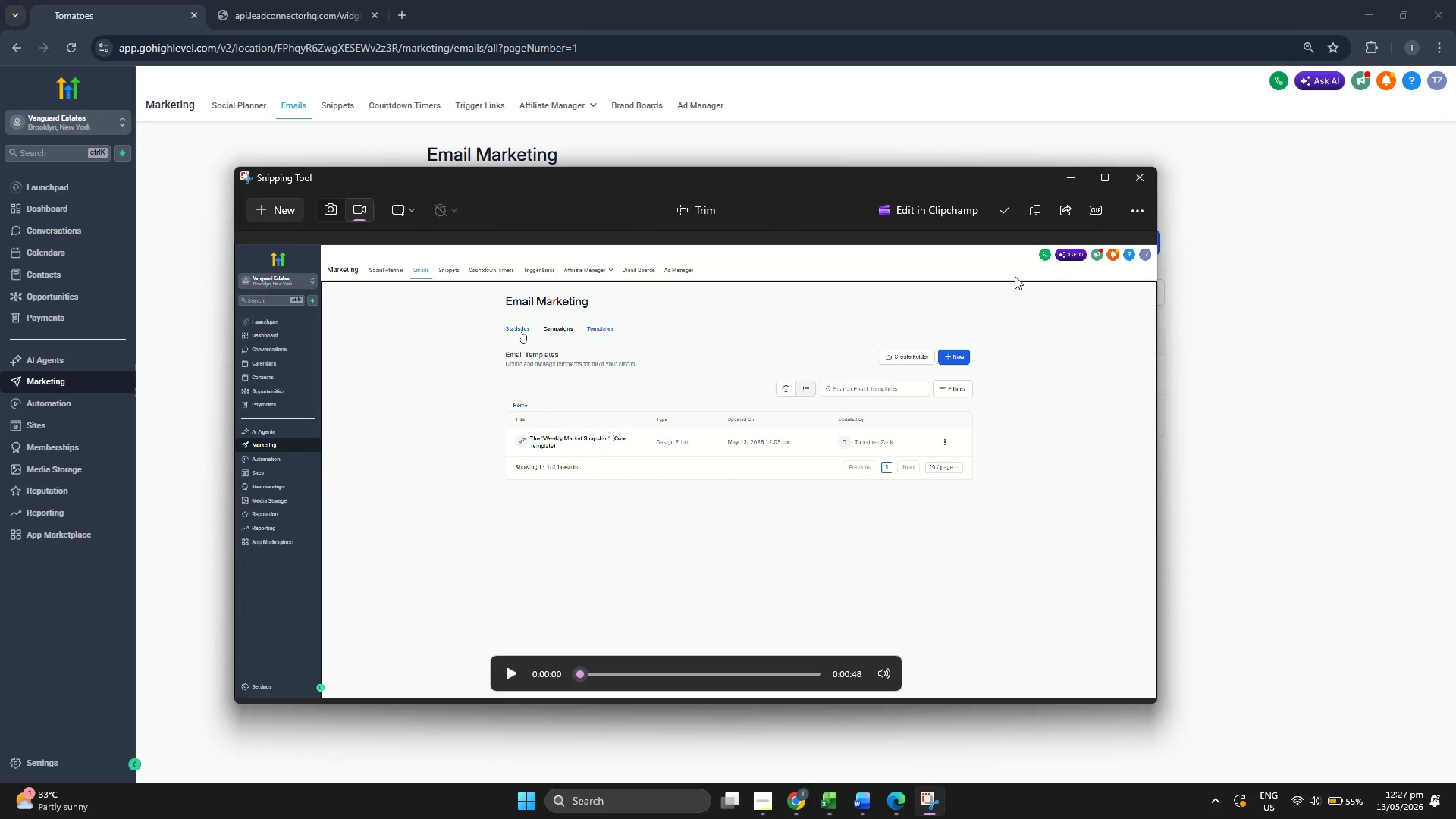 
left_click([1071, 179])
 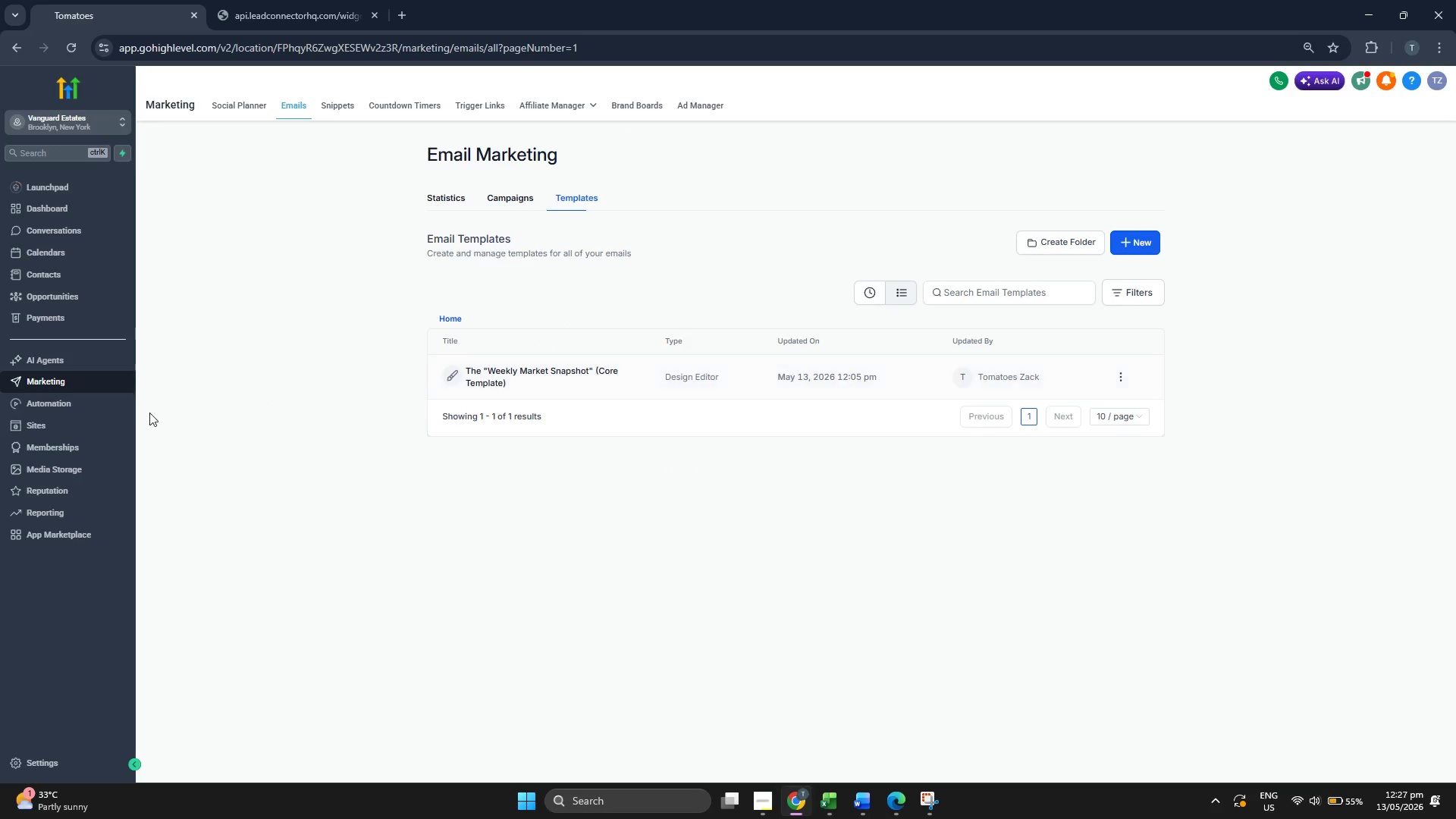 
left_click([112, 409])
 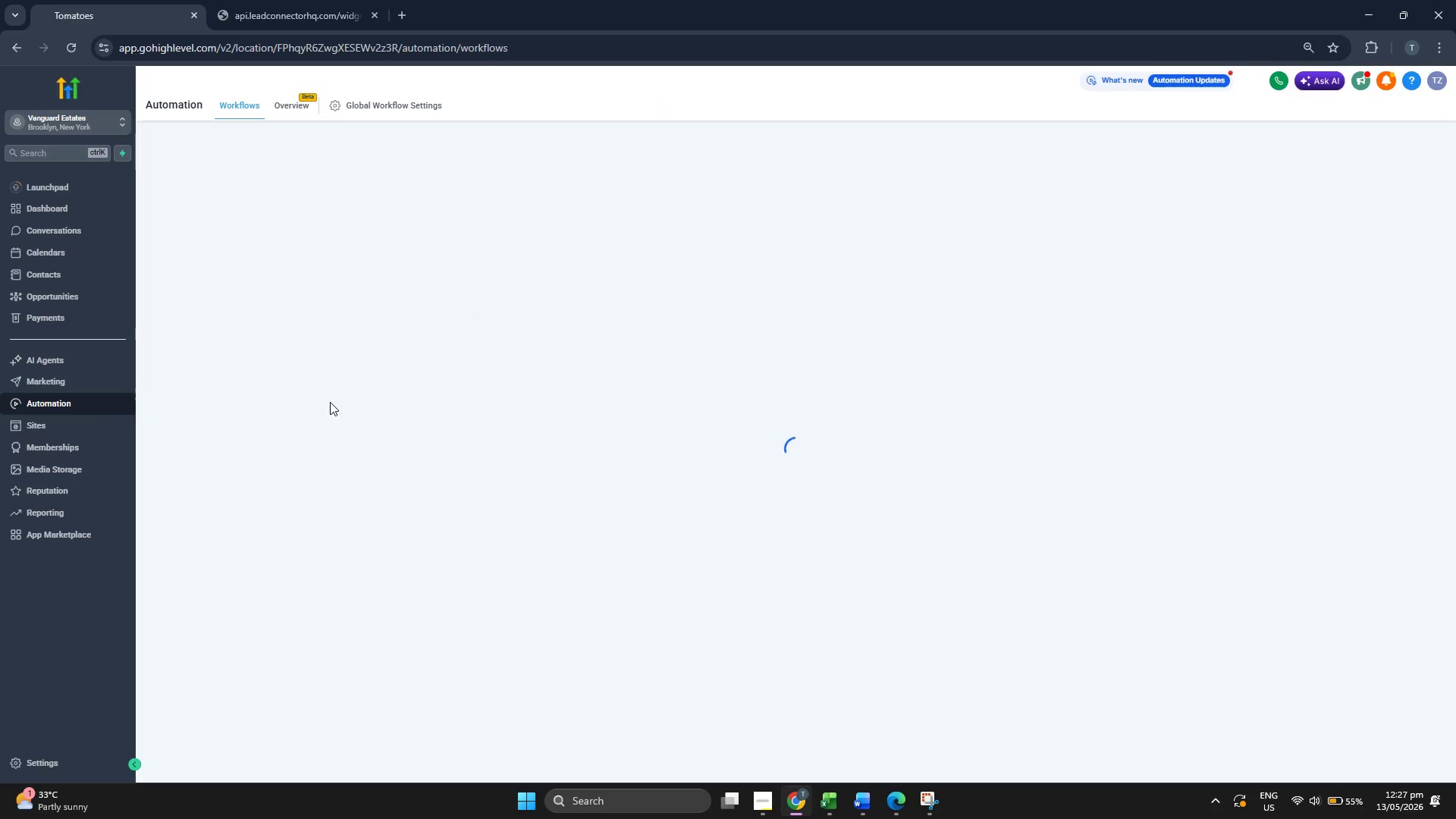 
wait(9.23)
 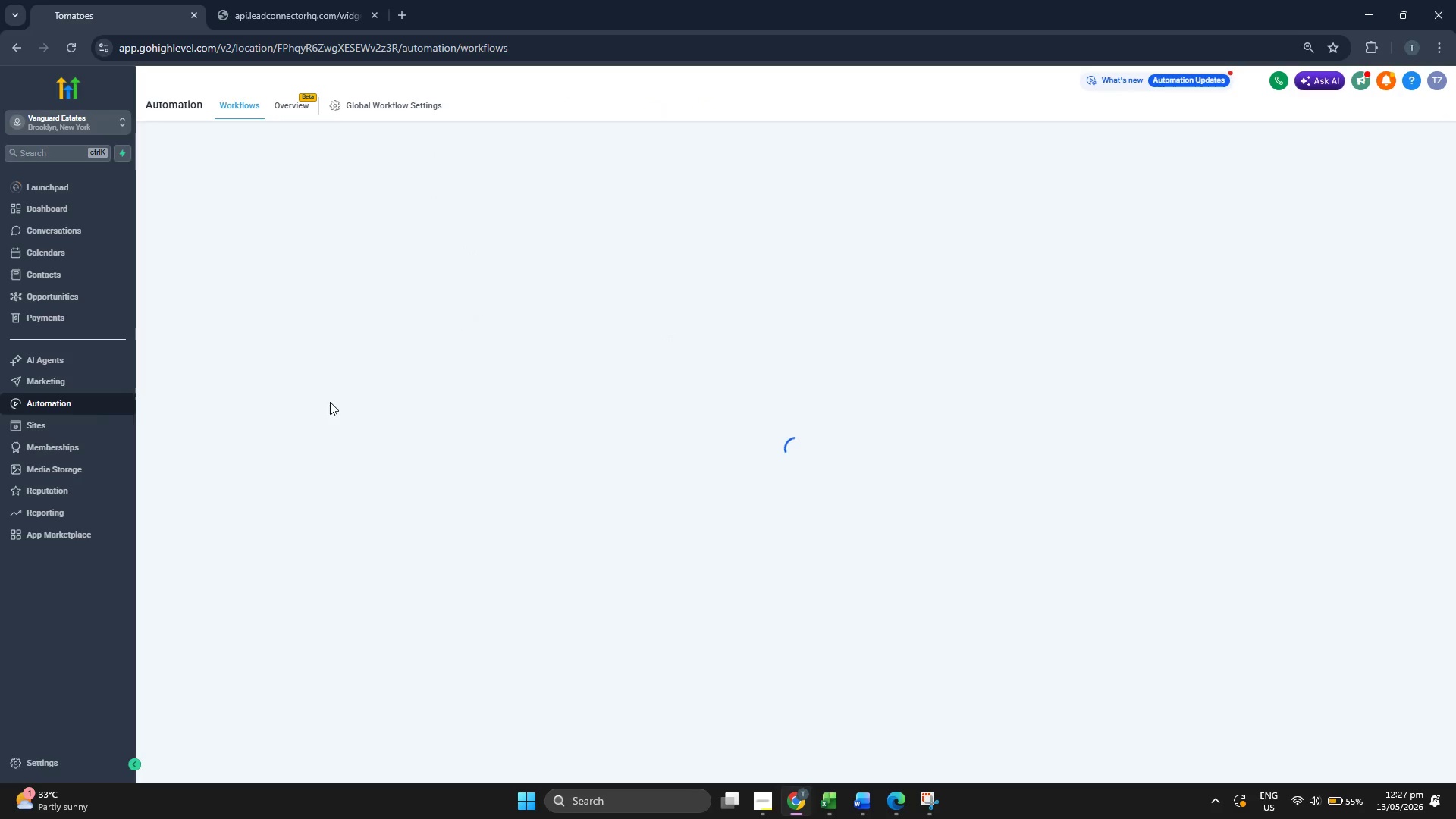 
left_click([91, 128])
 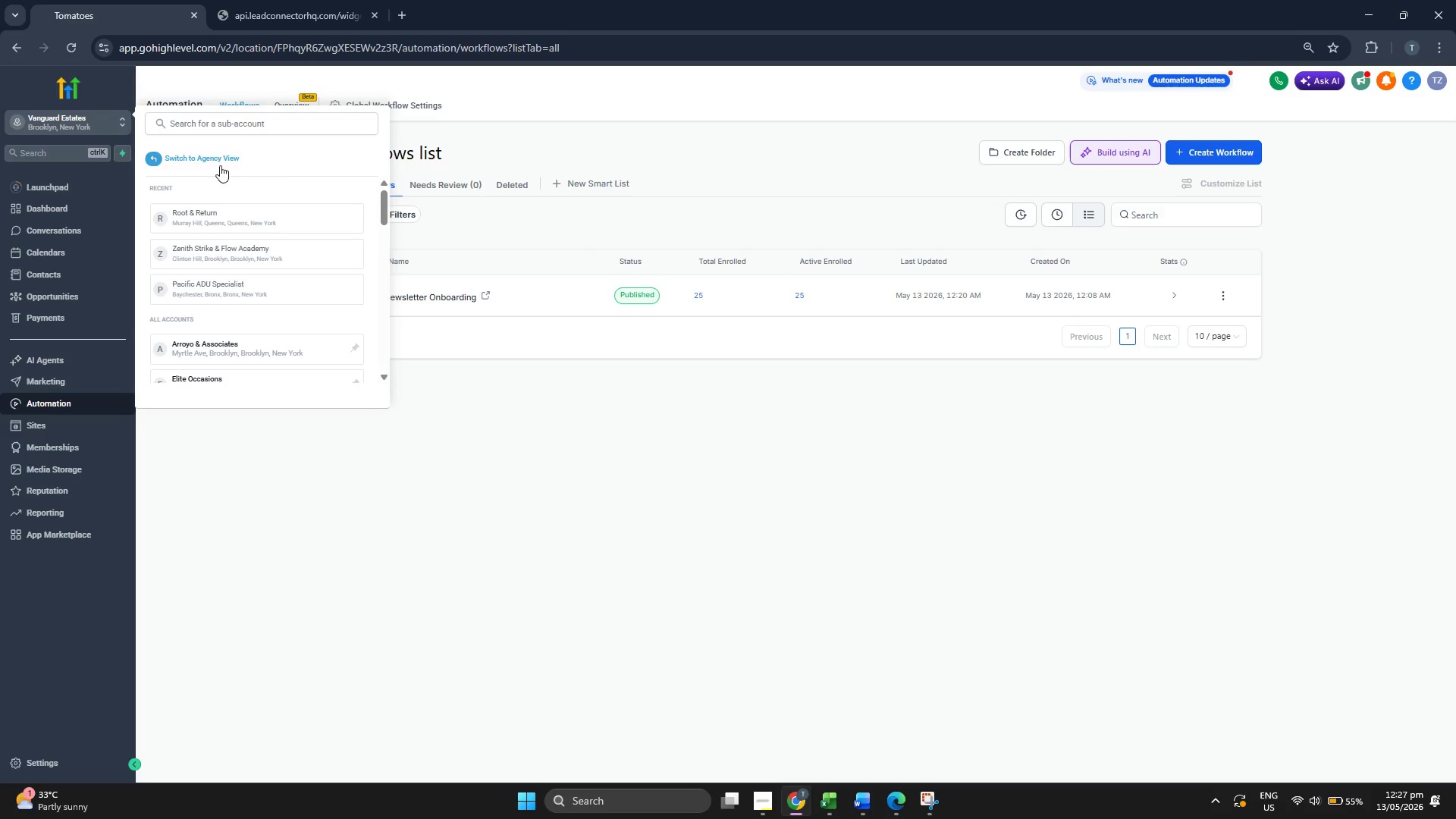 
left_click([218, 162])
 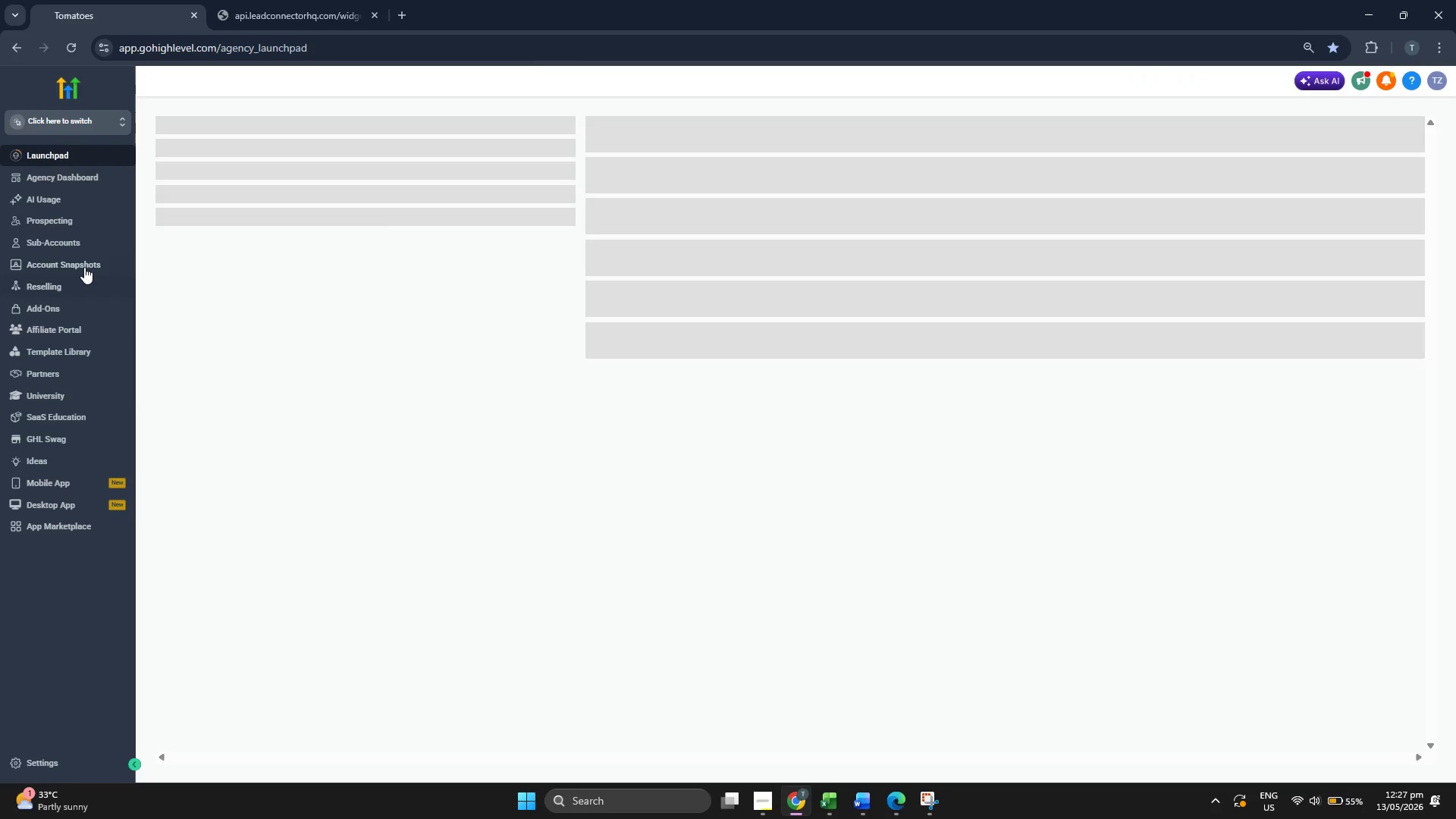 
left_click([84, 267])
 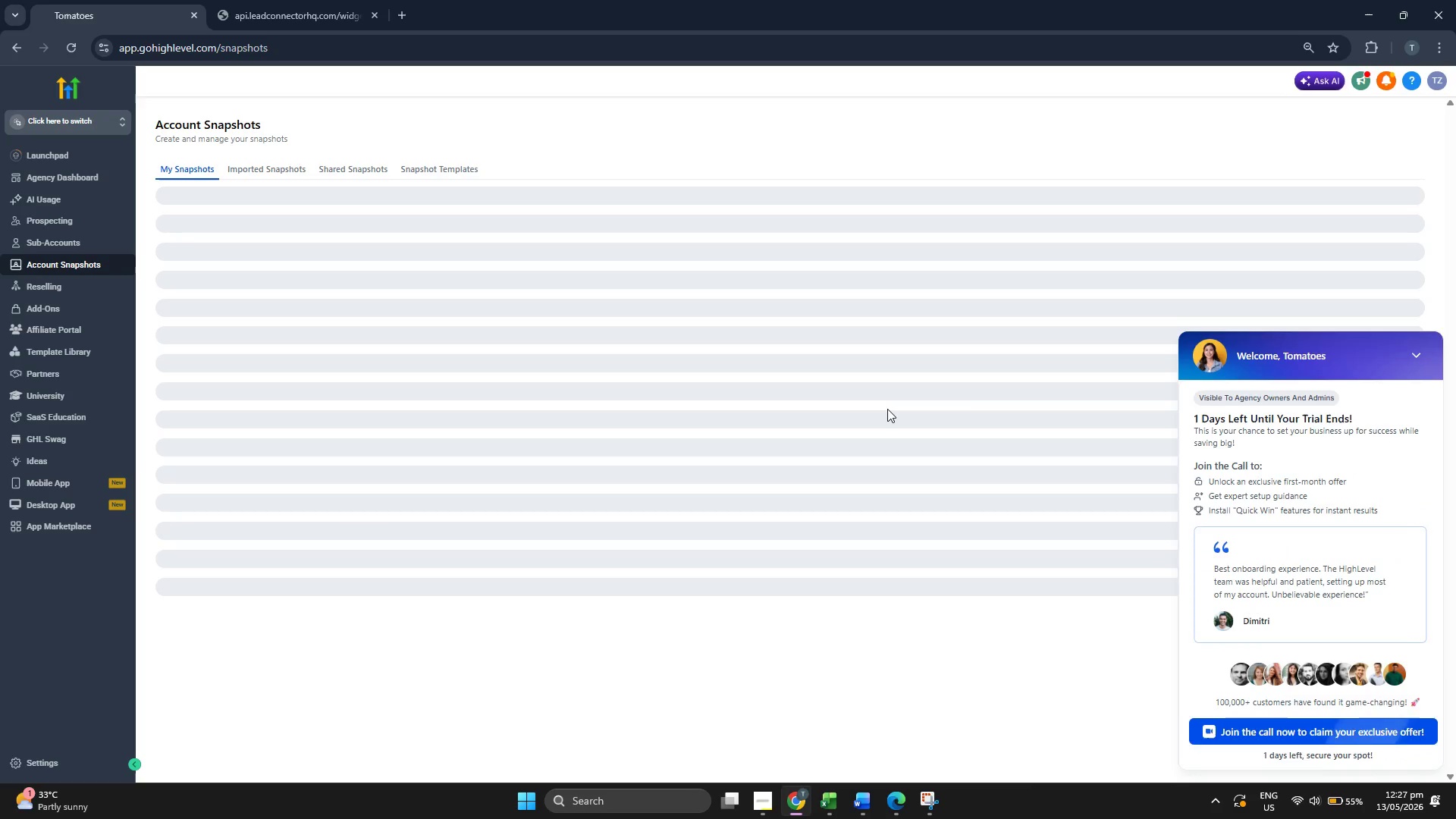 
left_click([1415, 351])
 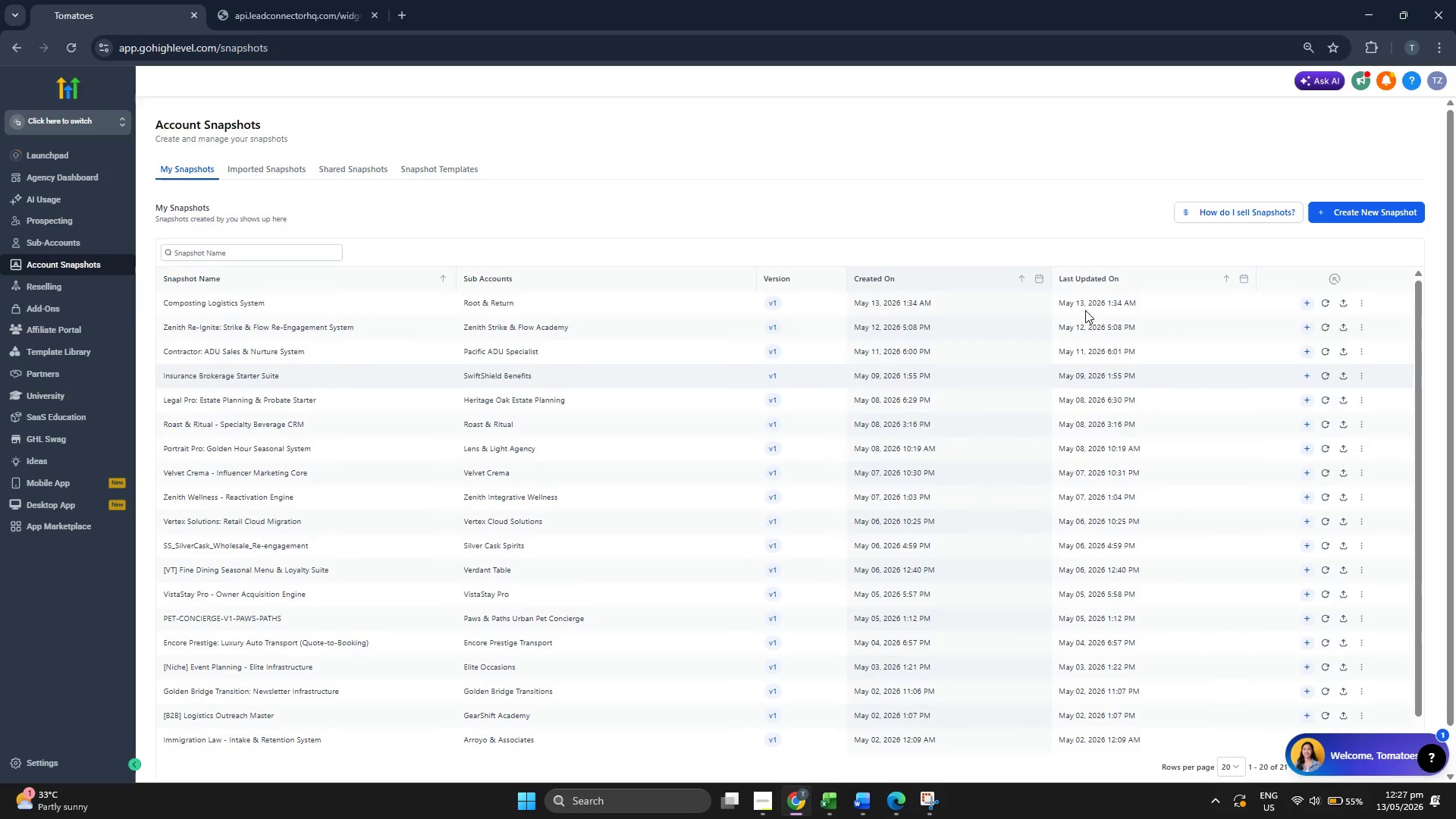 
left_click([1360, 212])
 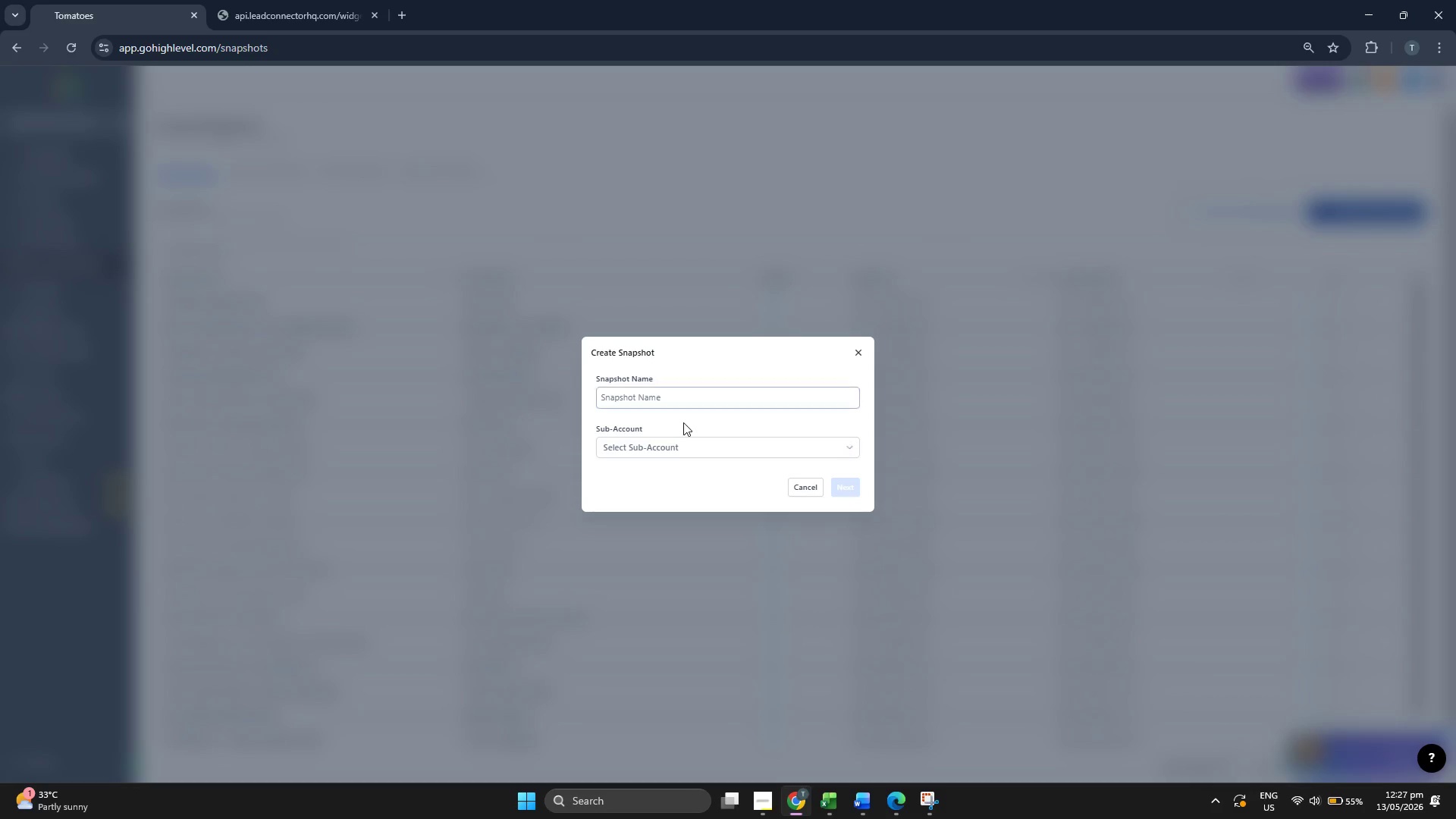 
left_click([689, 444])
 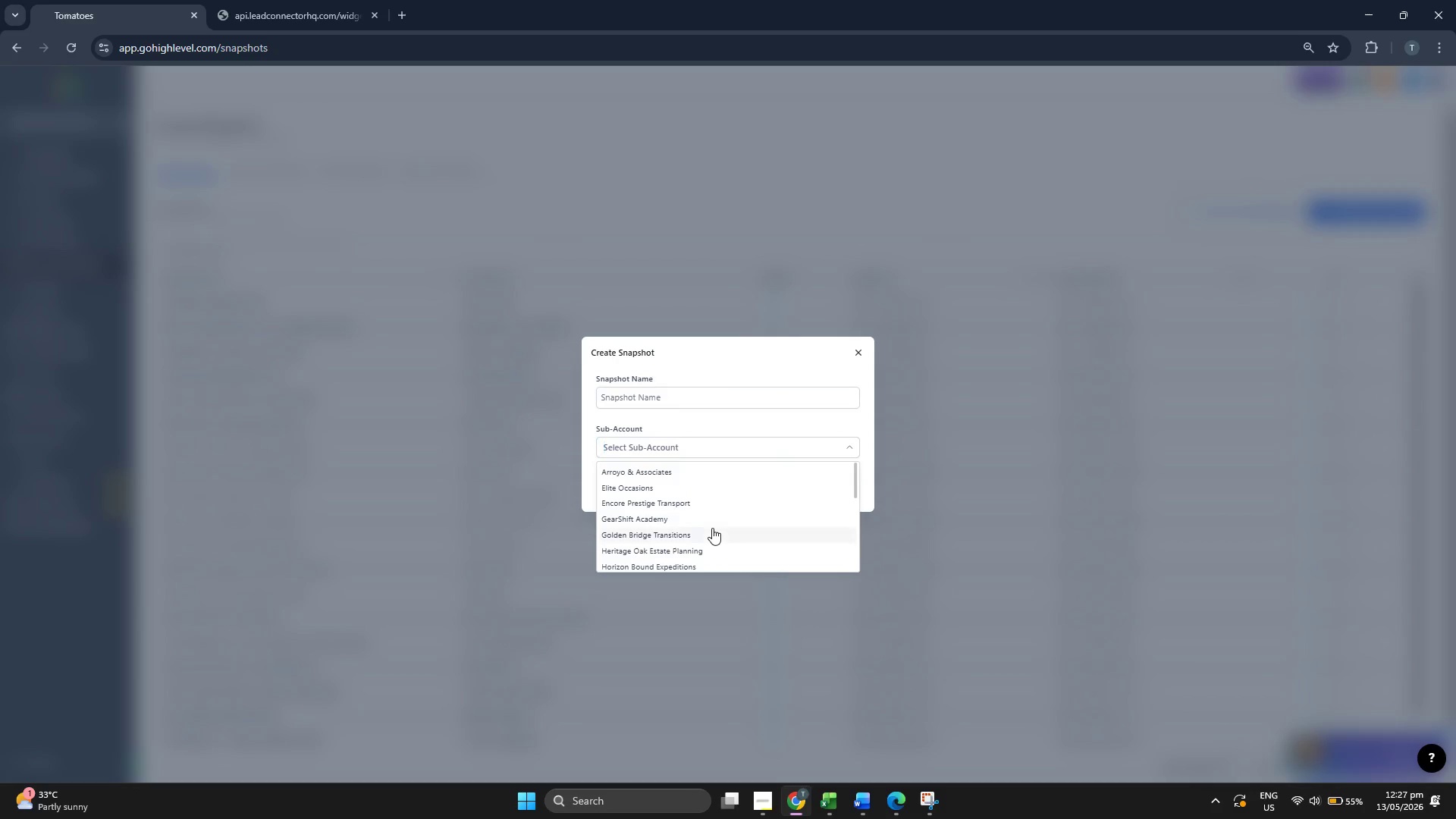 
scroll: coordinate [722, 529], scroll_direction: down, amount: 2.0
 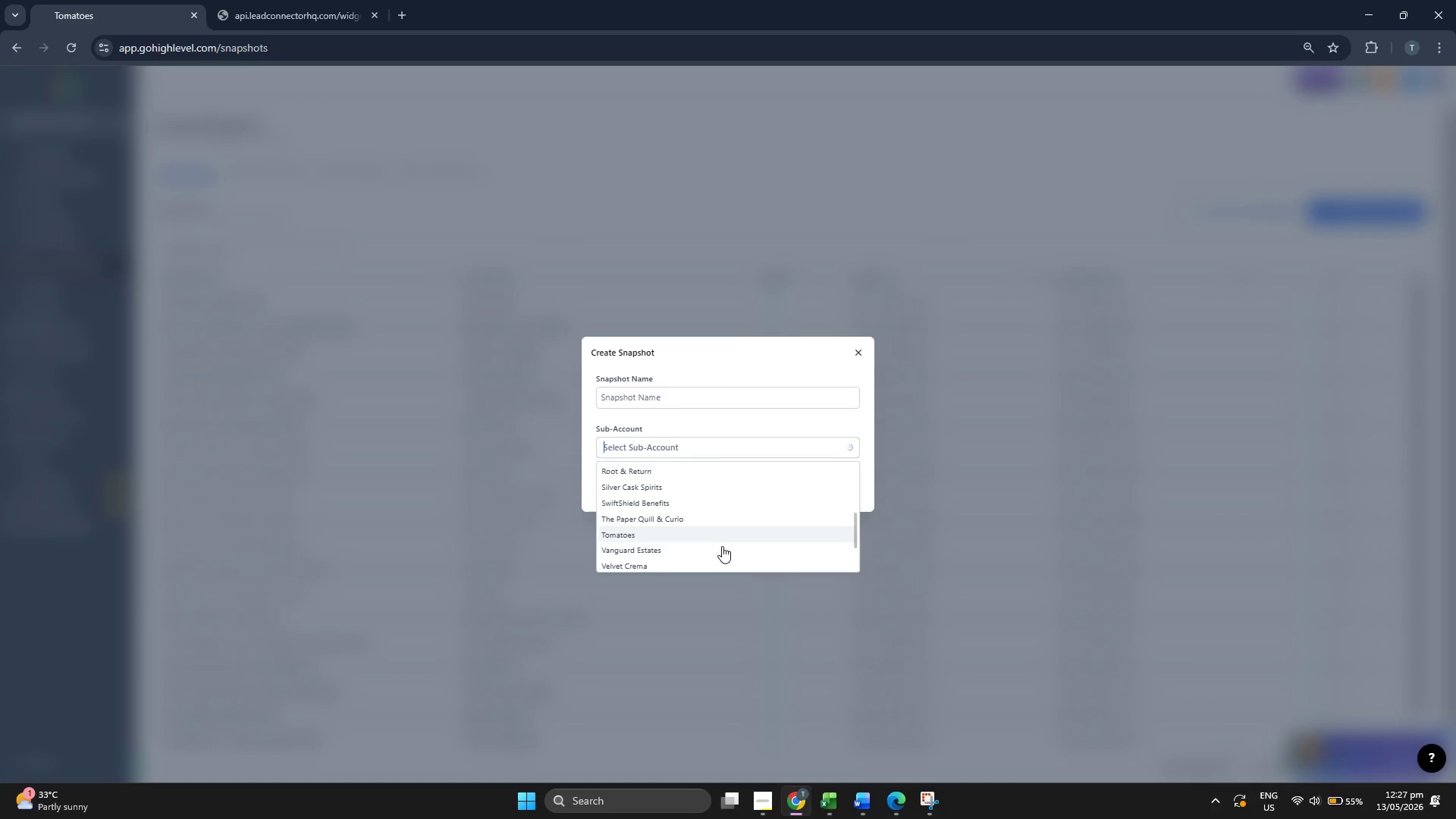 
left_click([722, 547])
 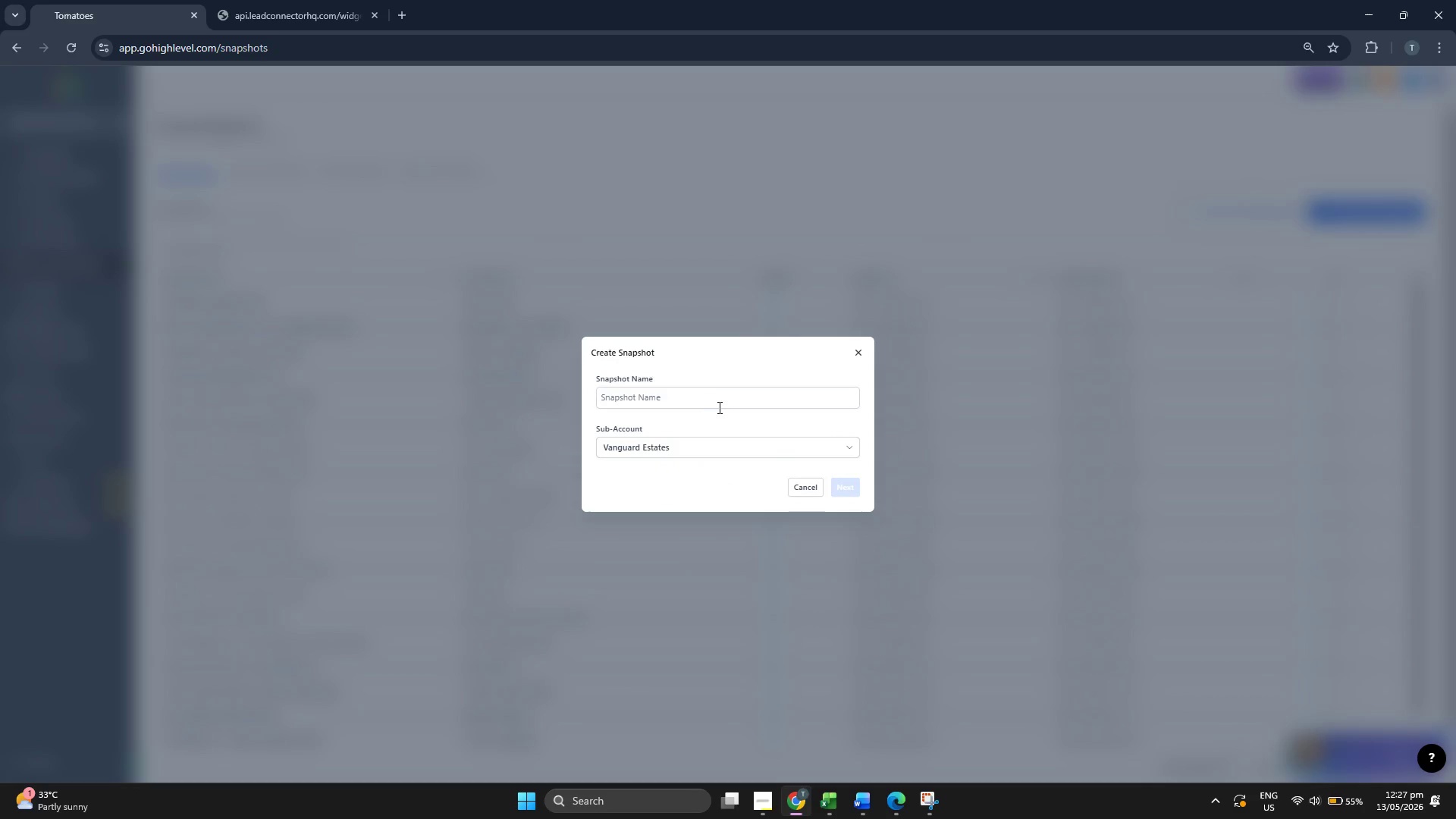 
left_click([719, 403])
 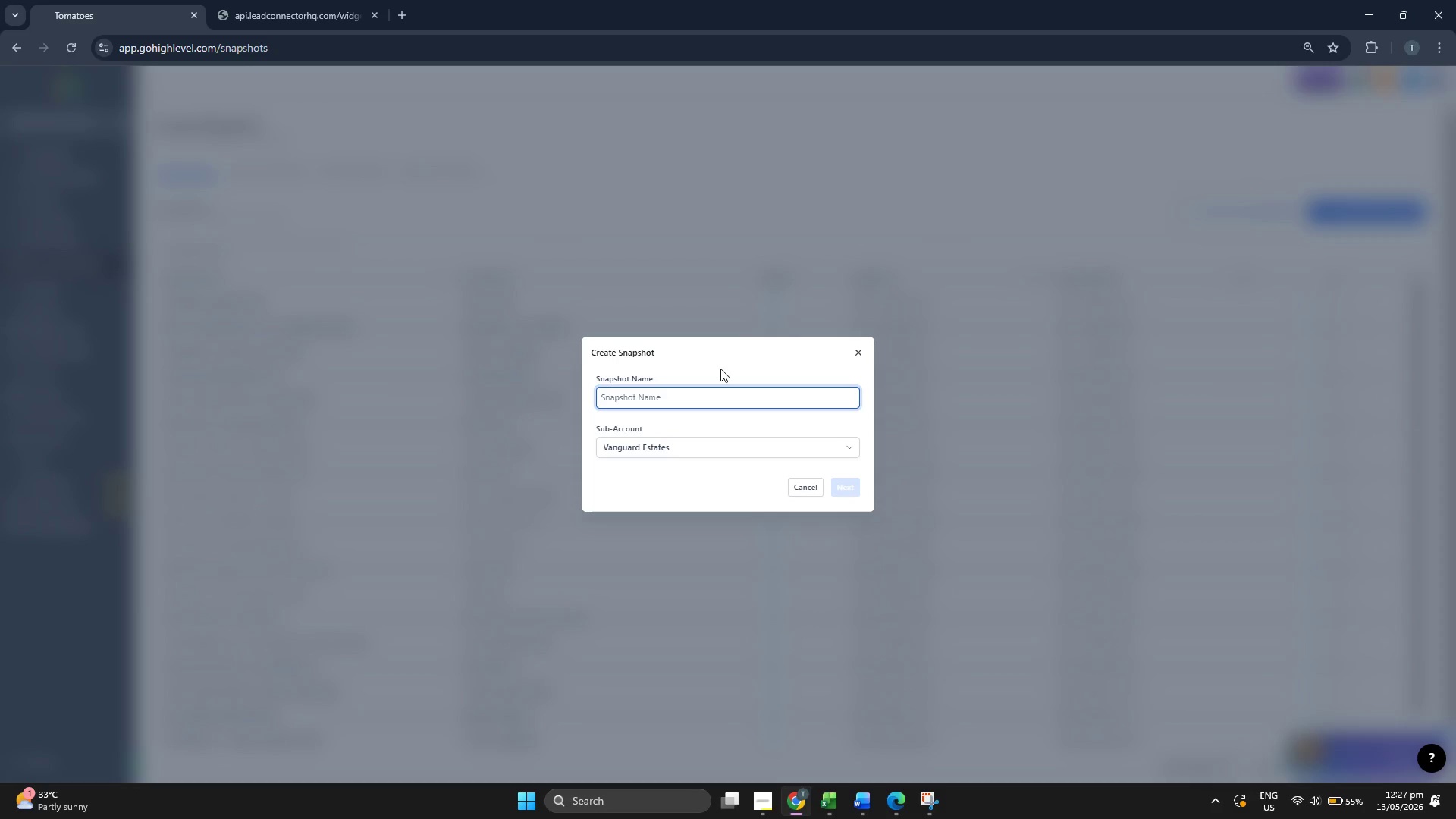 
type(Luxury Real Estae )
key(Backspace)
key(Backspace)
type(T)
key(Backspace)
type(te Newsletter Foundation)
 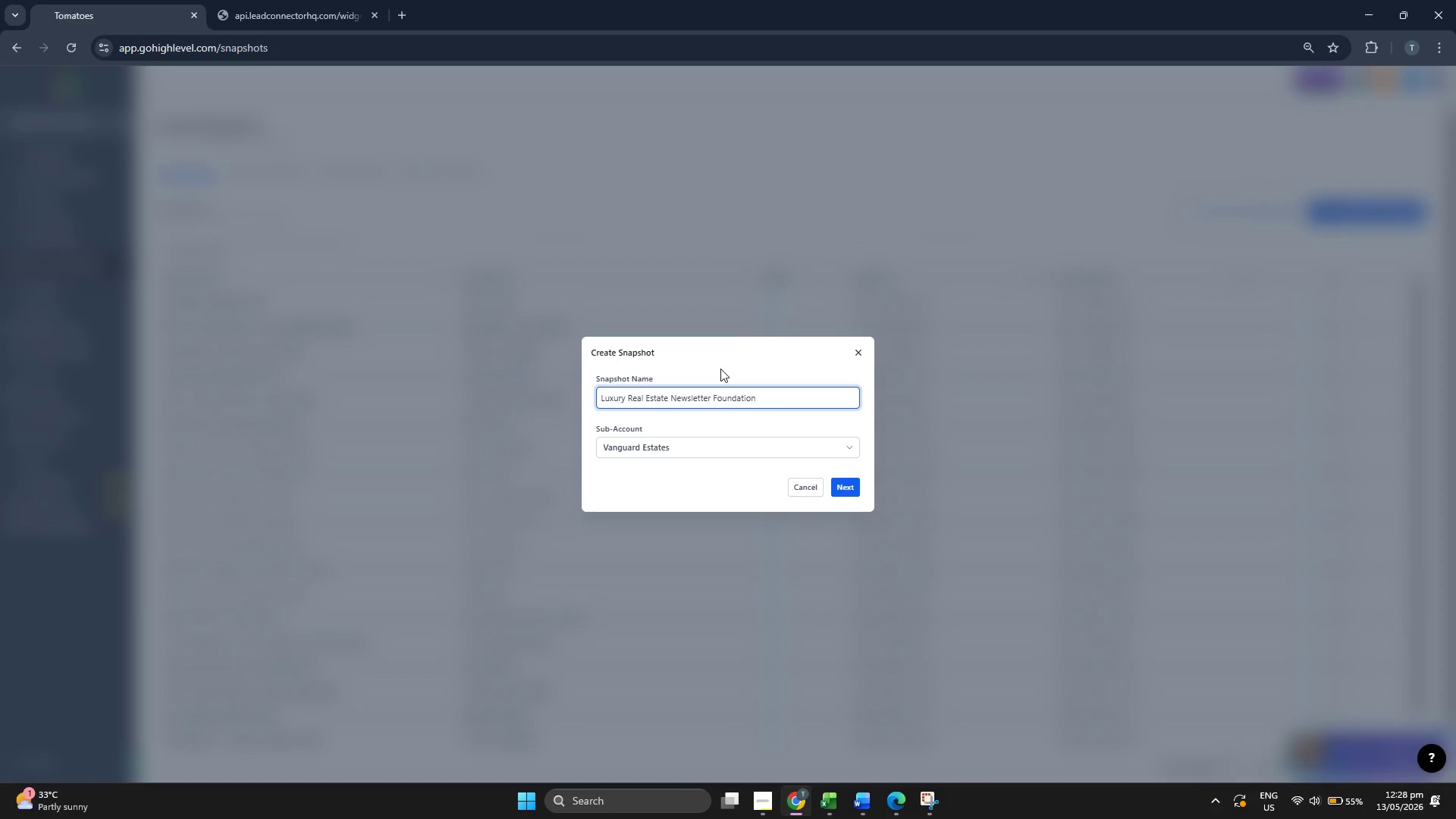 
left_click([720, 369])
 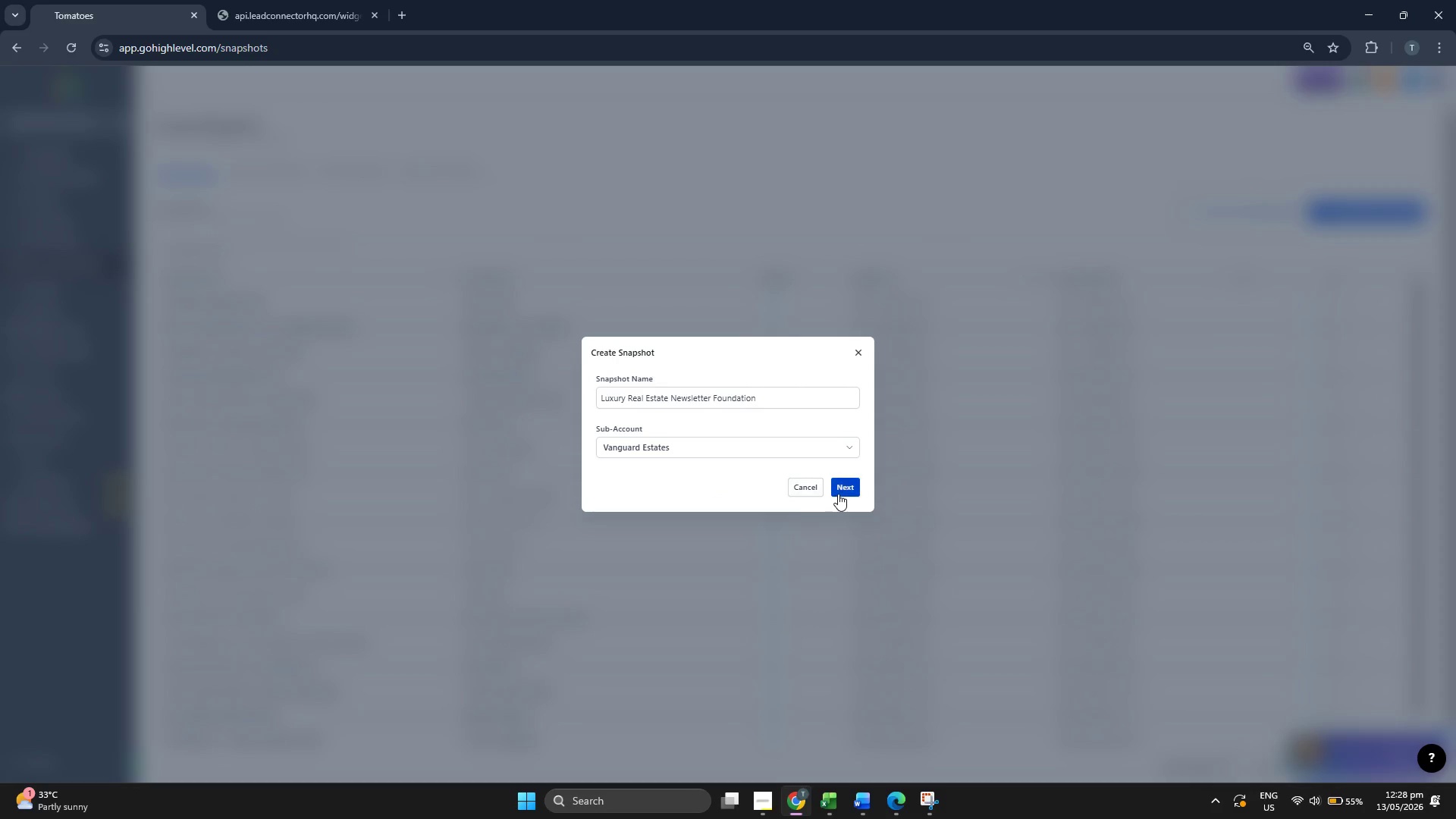 
left_click([841, 491])
 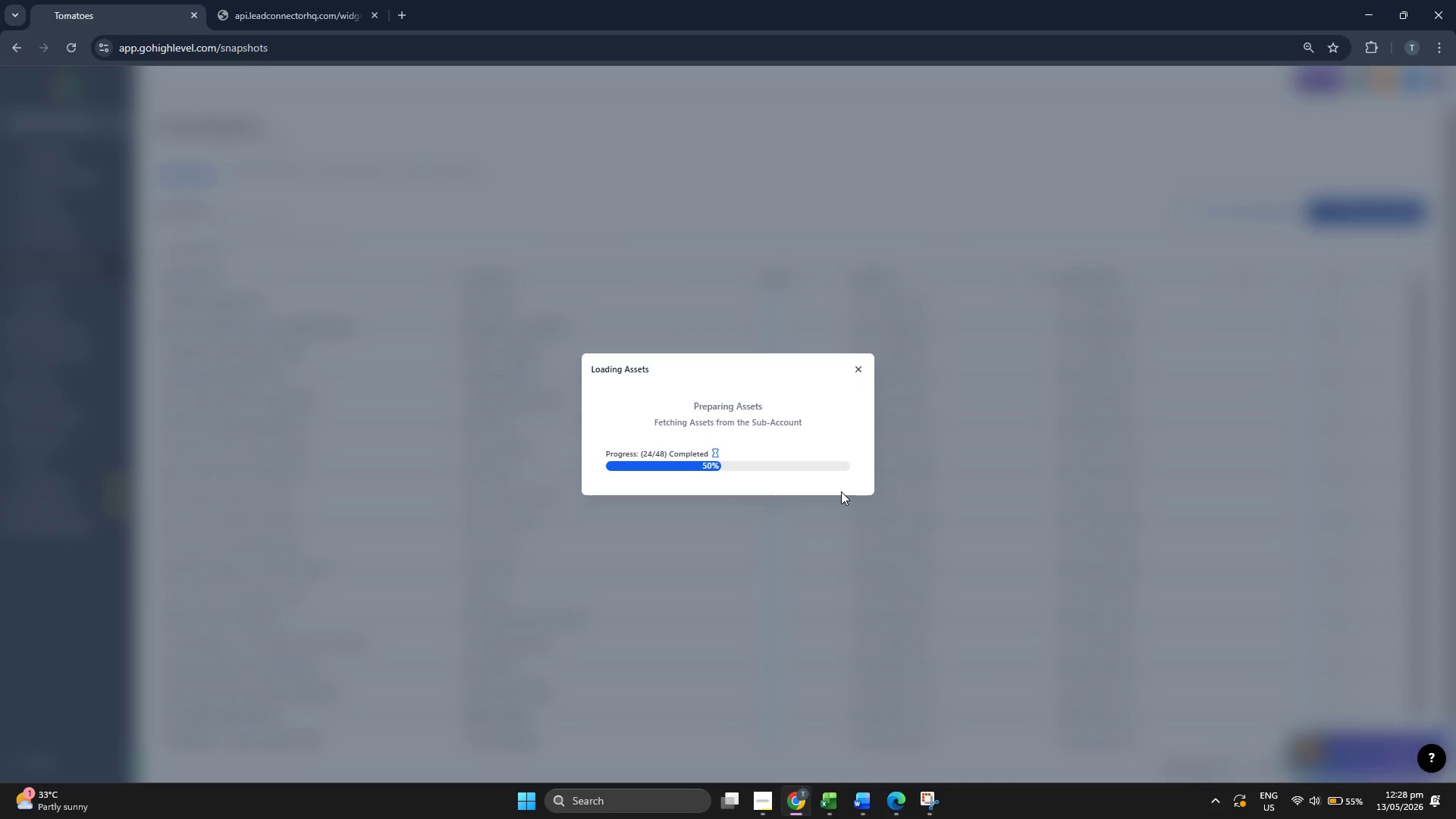 
wait(9.84)
 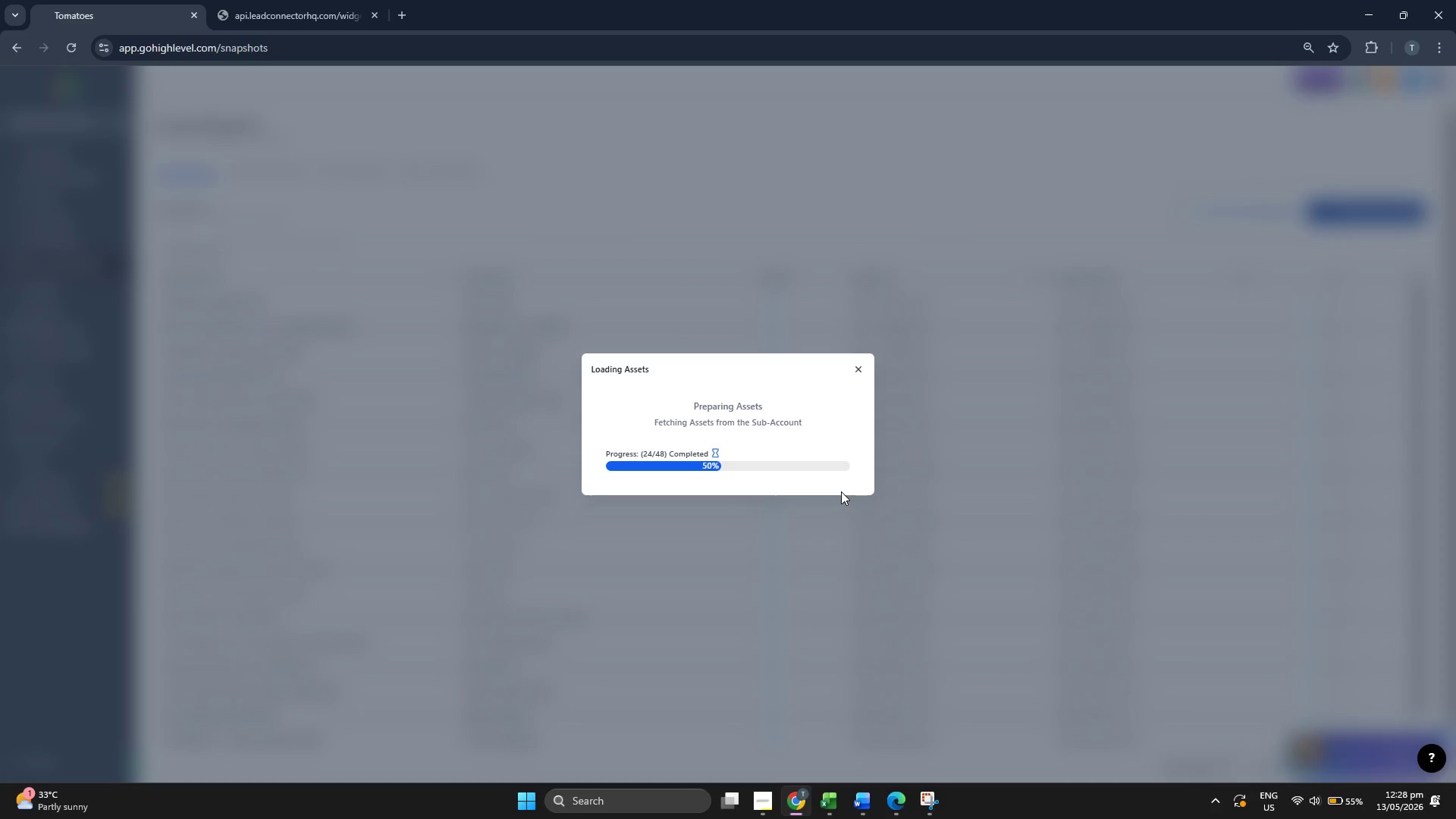 
scroll: coordinate [661, 427], scroll_direction: down, amount: 7.0
 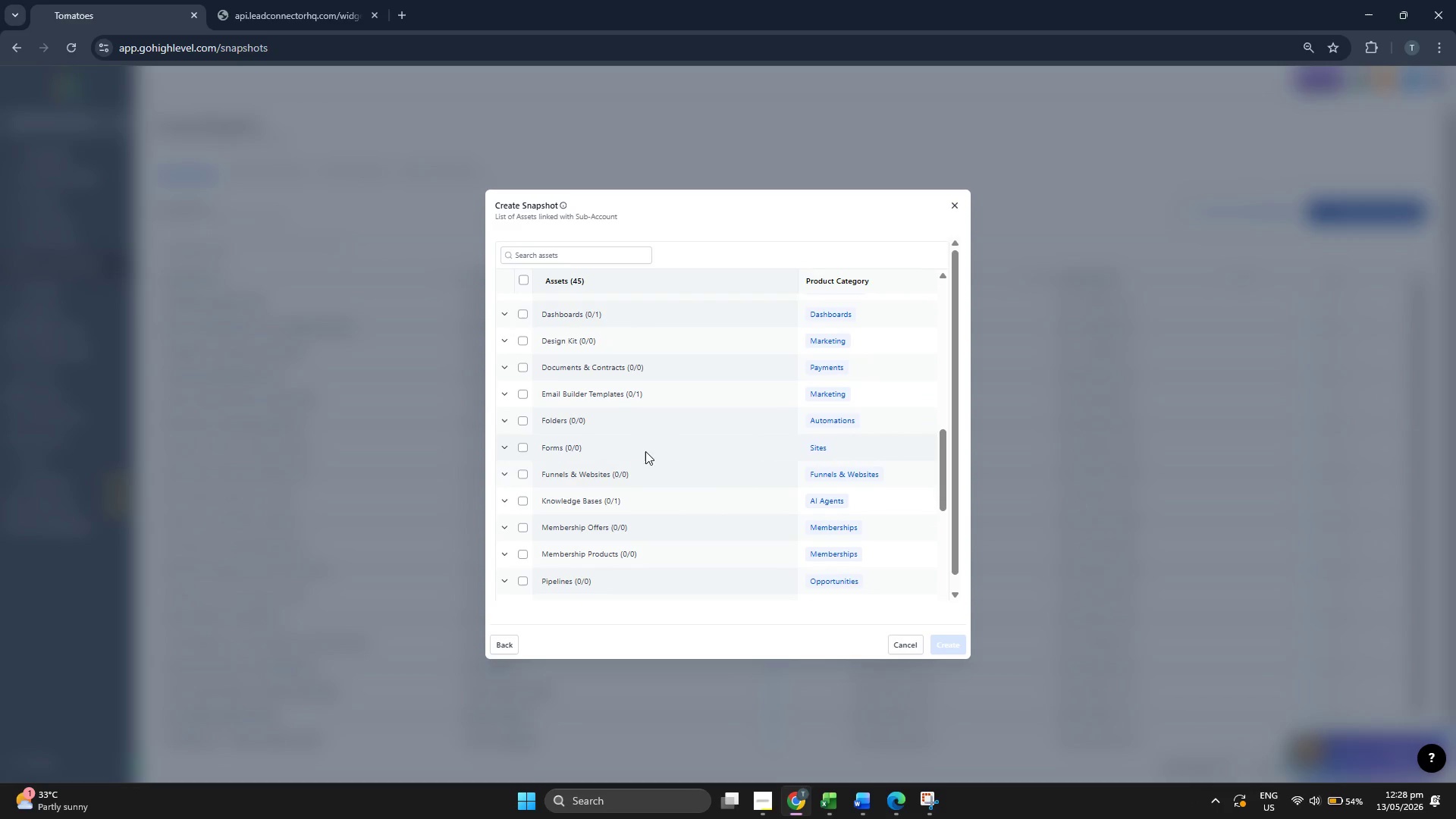 
scroll: coordinate [652, 449], scroll_direction: up, amount: 14.0
 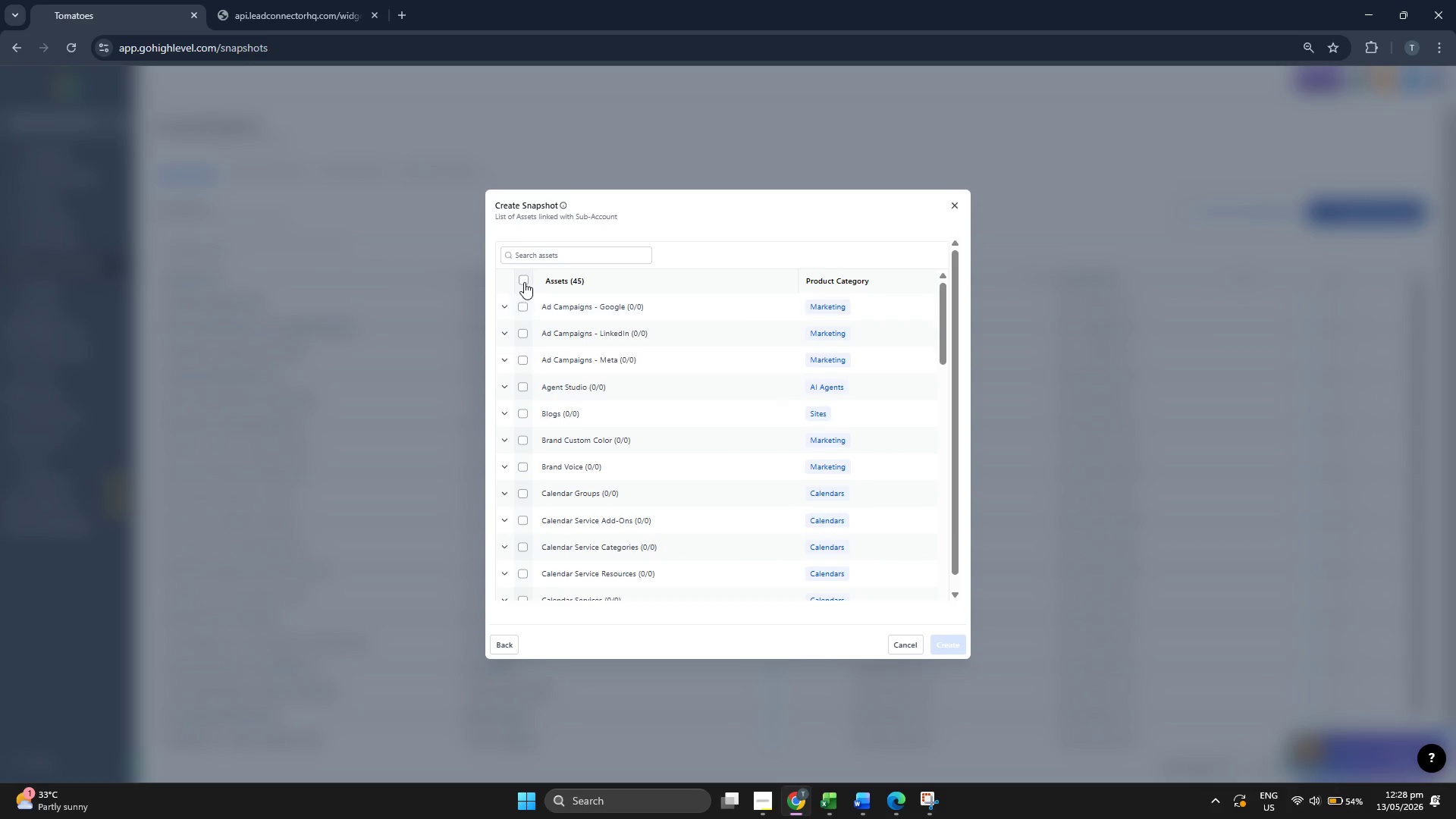 
left_click([522, 280])
 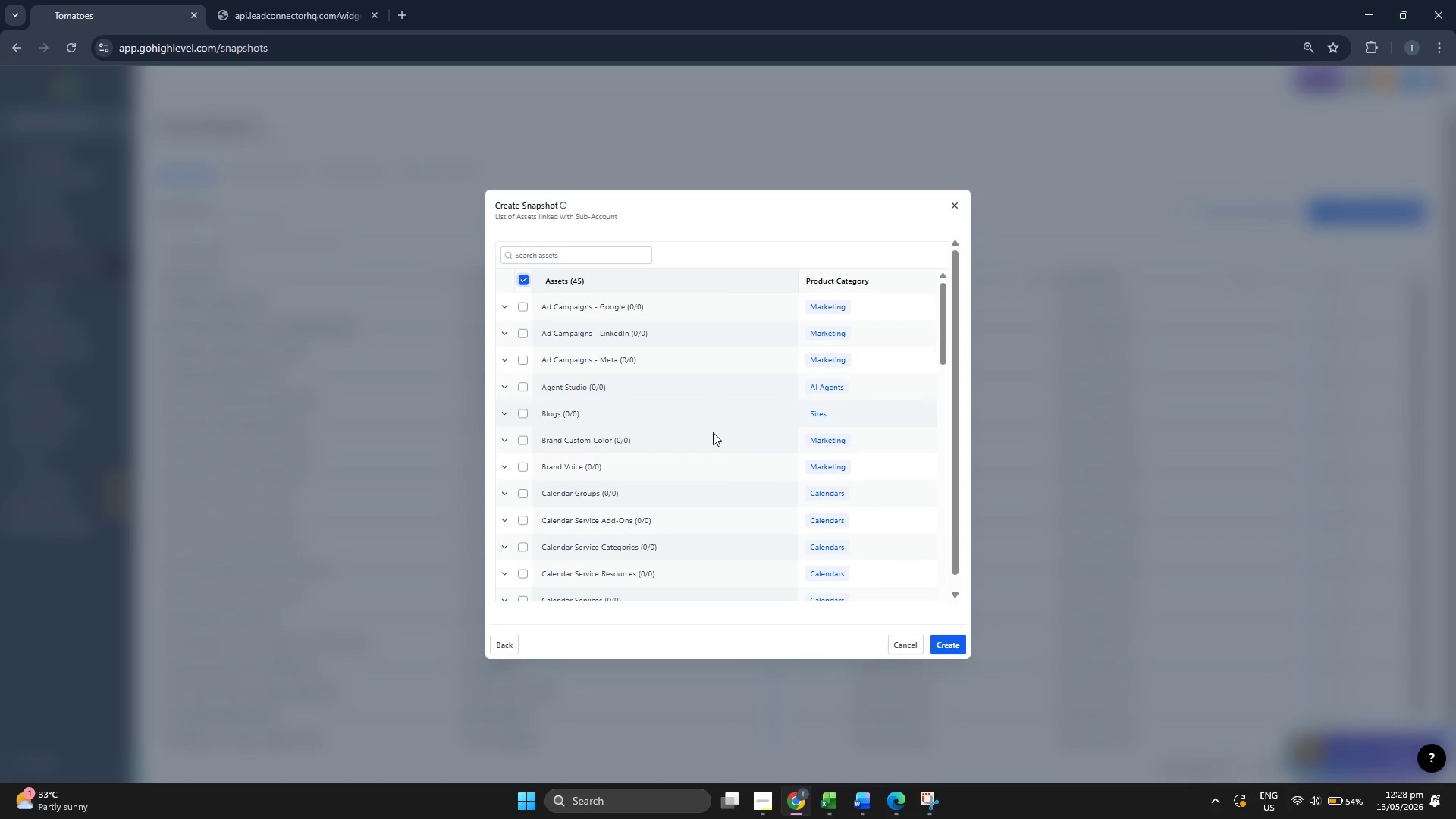 
scroll: coordinate [713, 431], scroll_direction: down, amount: 7.0
 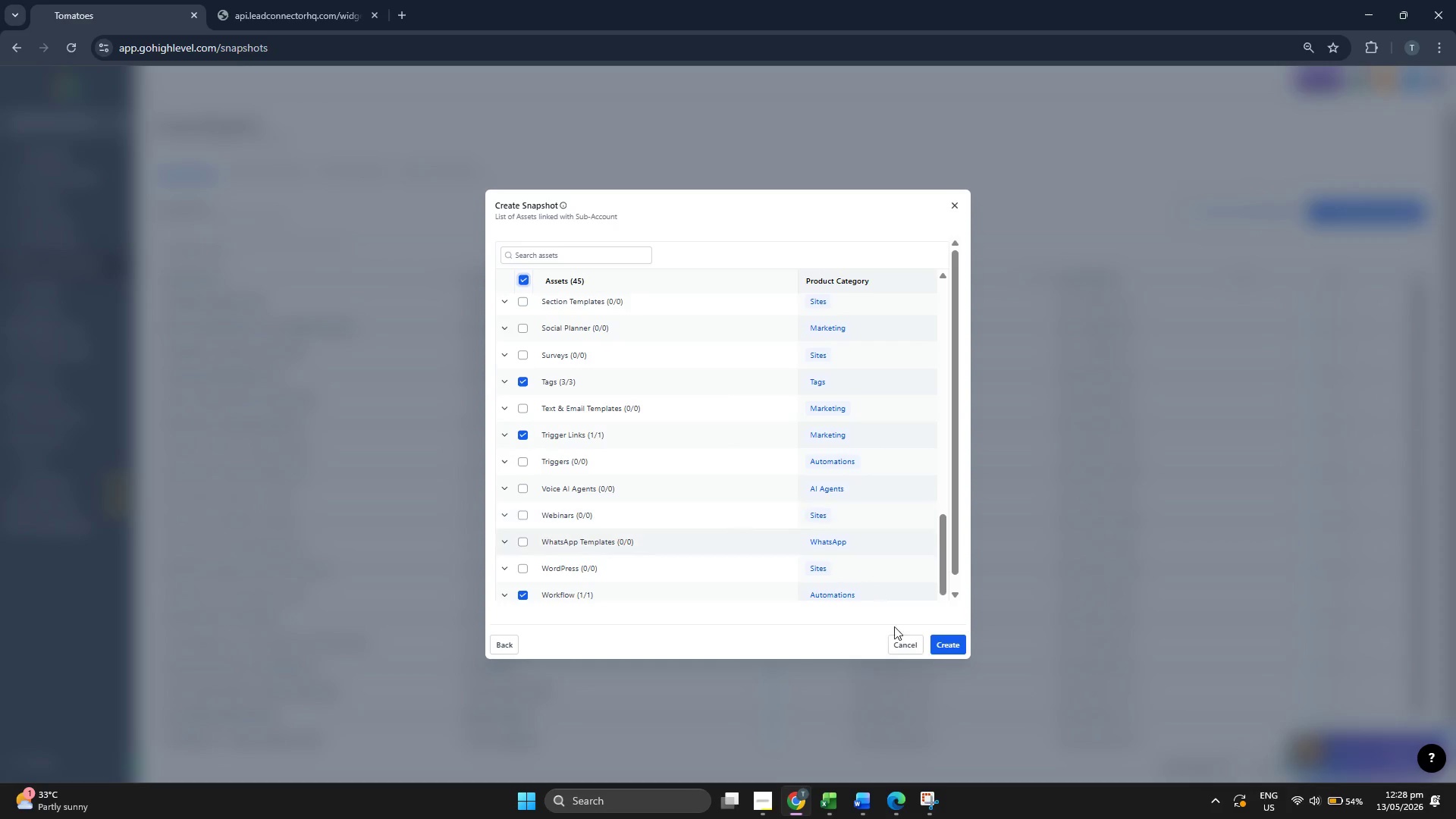 
left_click([958, 638])
 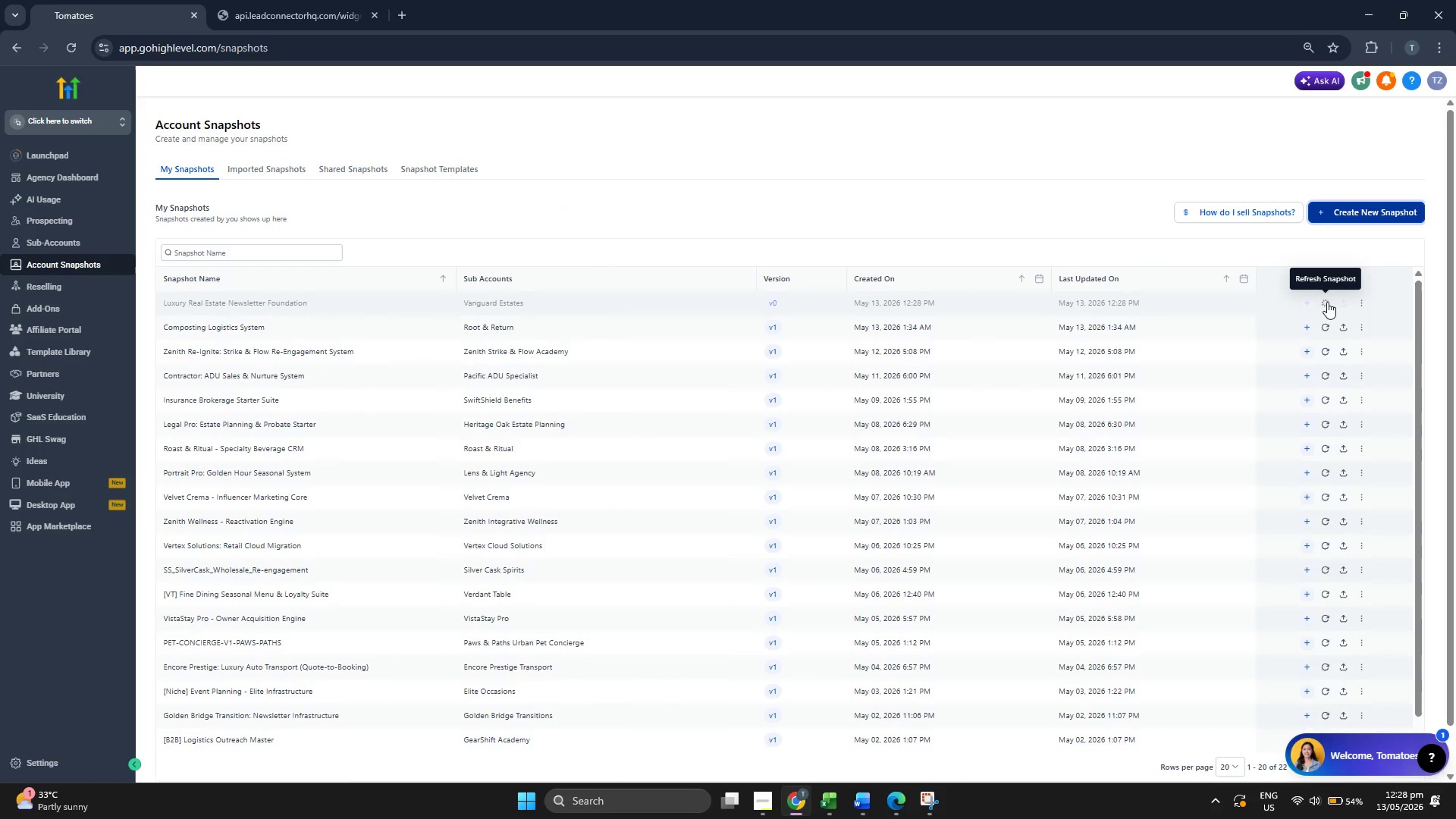 
wait(14.3)
 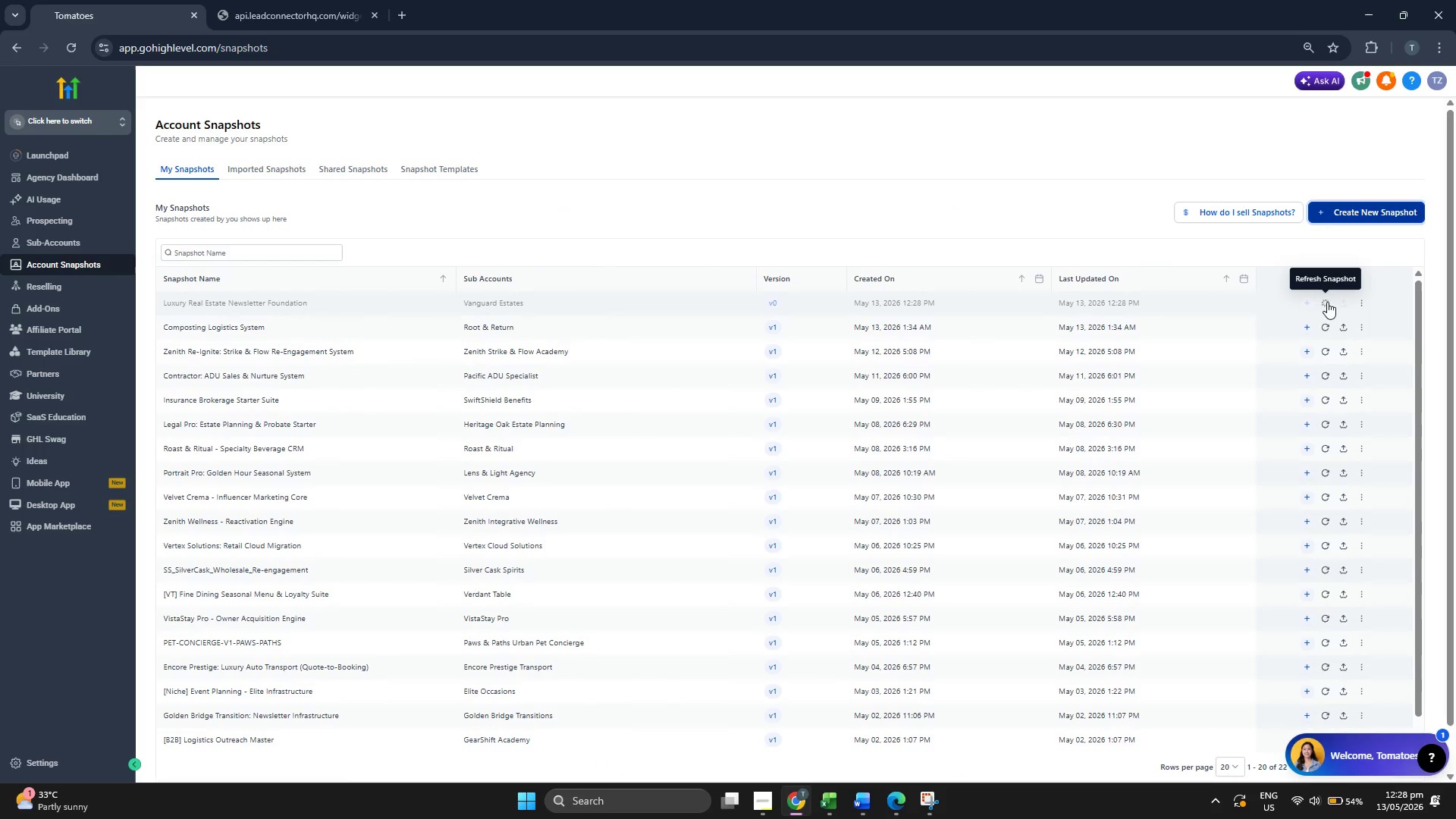 
mouse_move([1289, 303])
 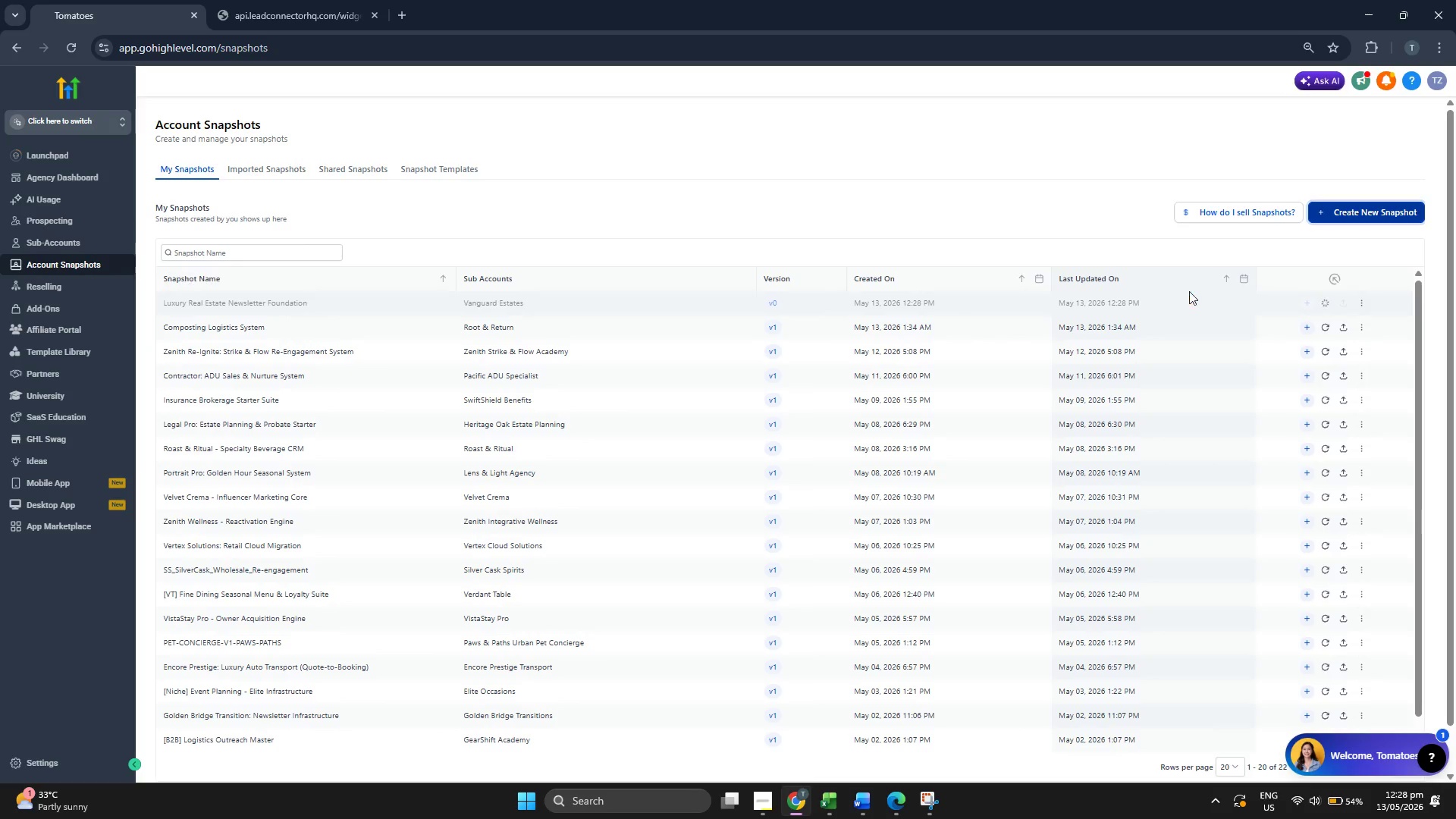 
wait(5.1)
 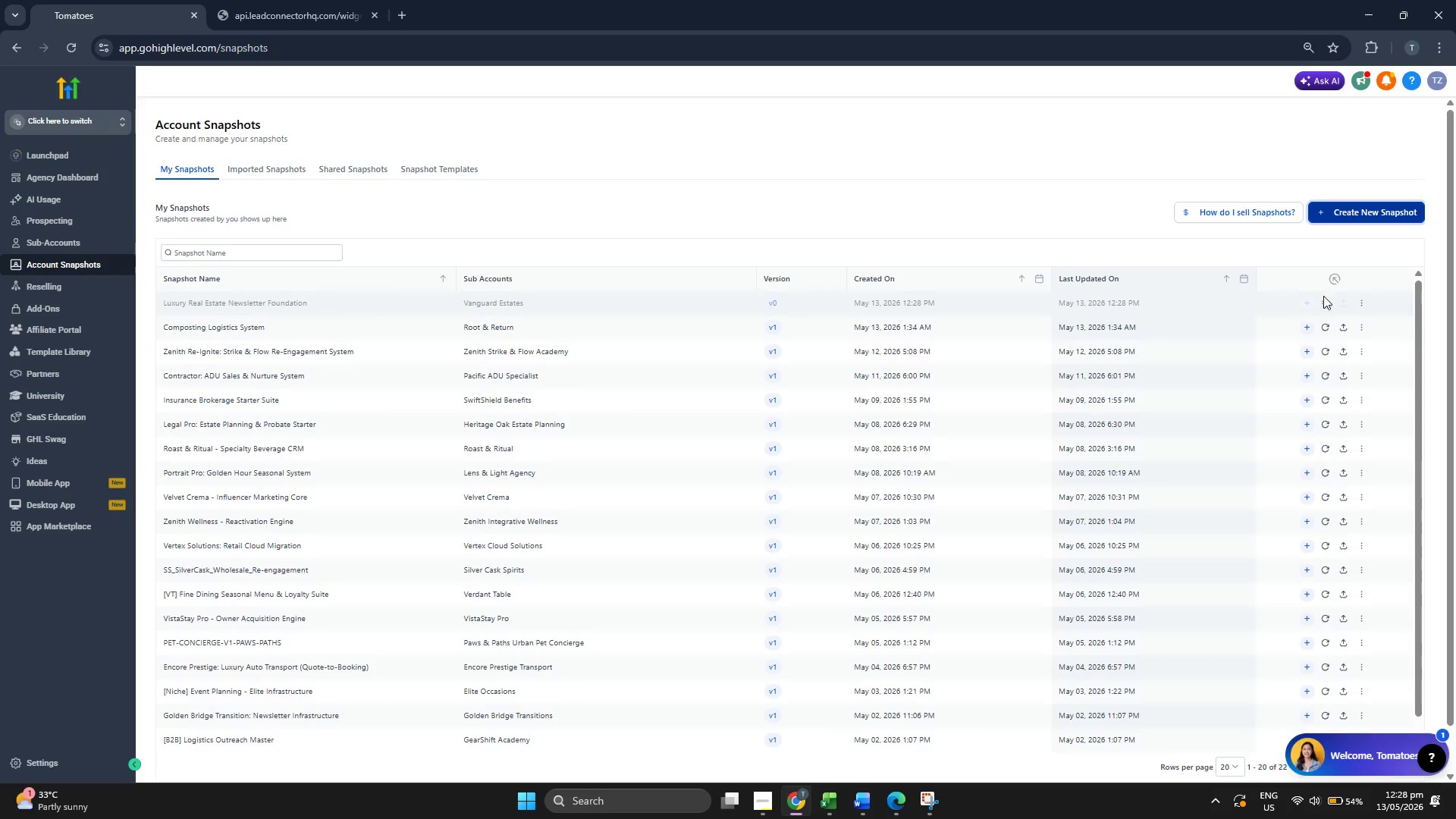 
left_click([1362, 302])
 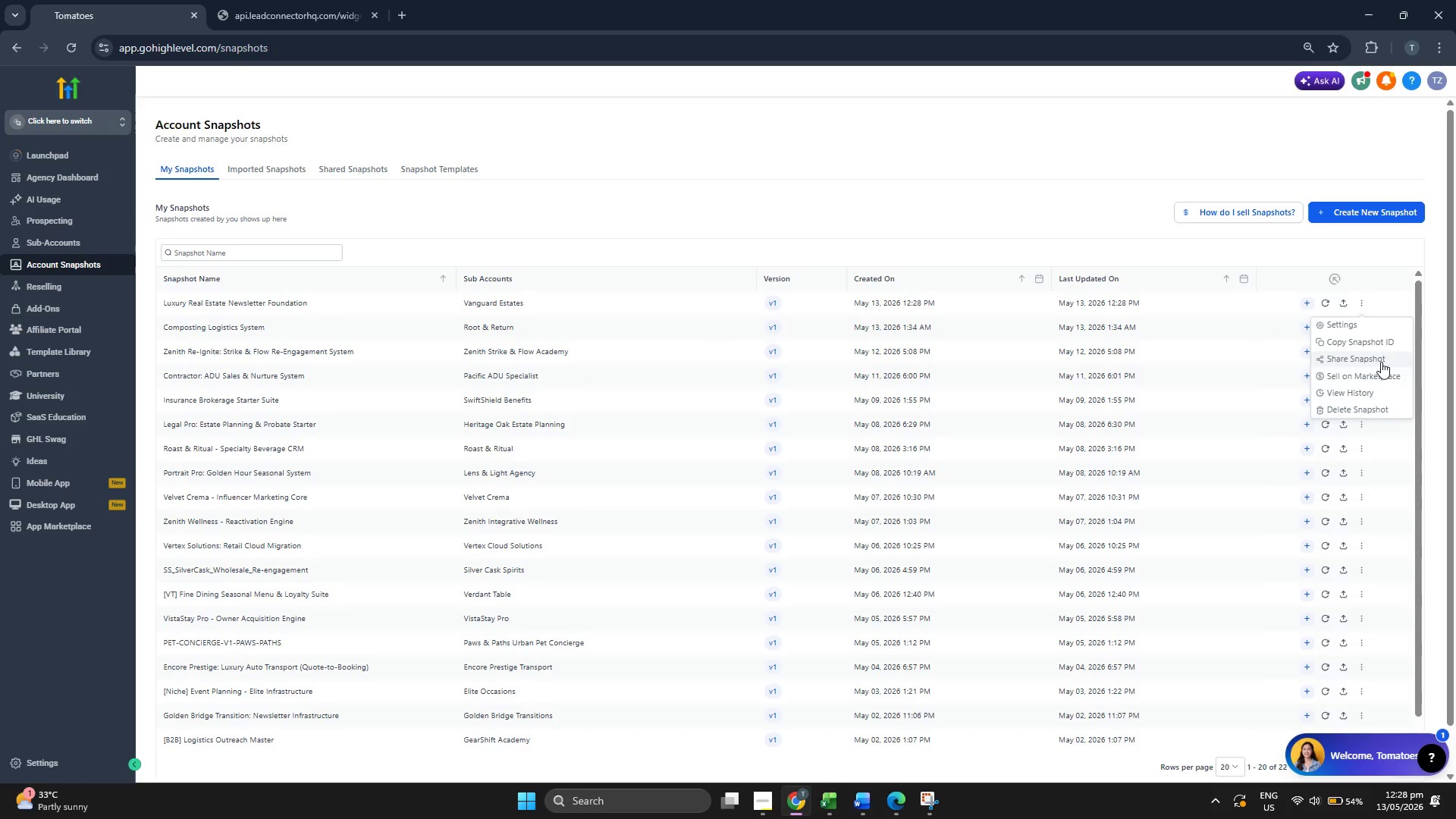 
left_click([1378, 361])
 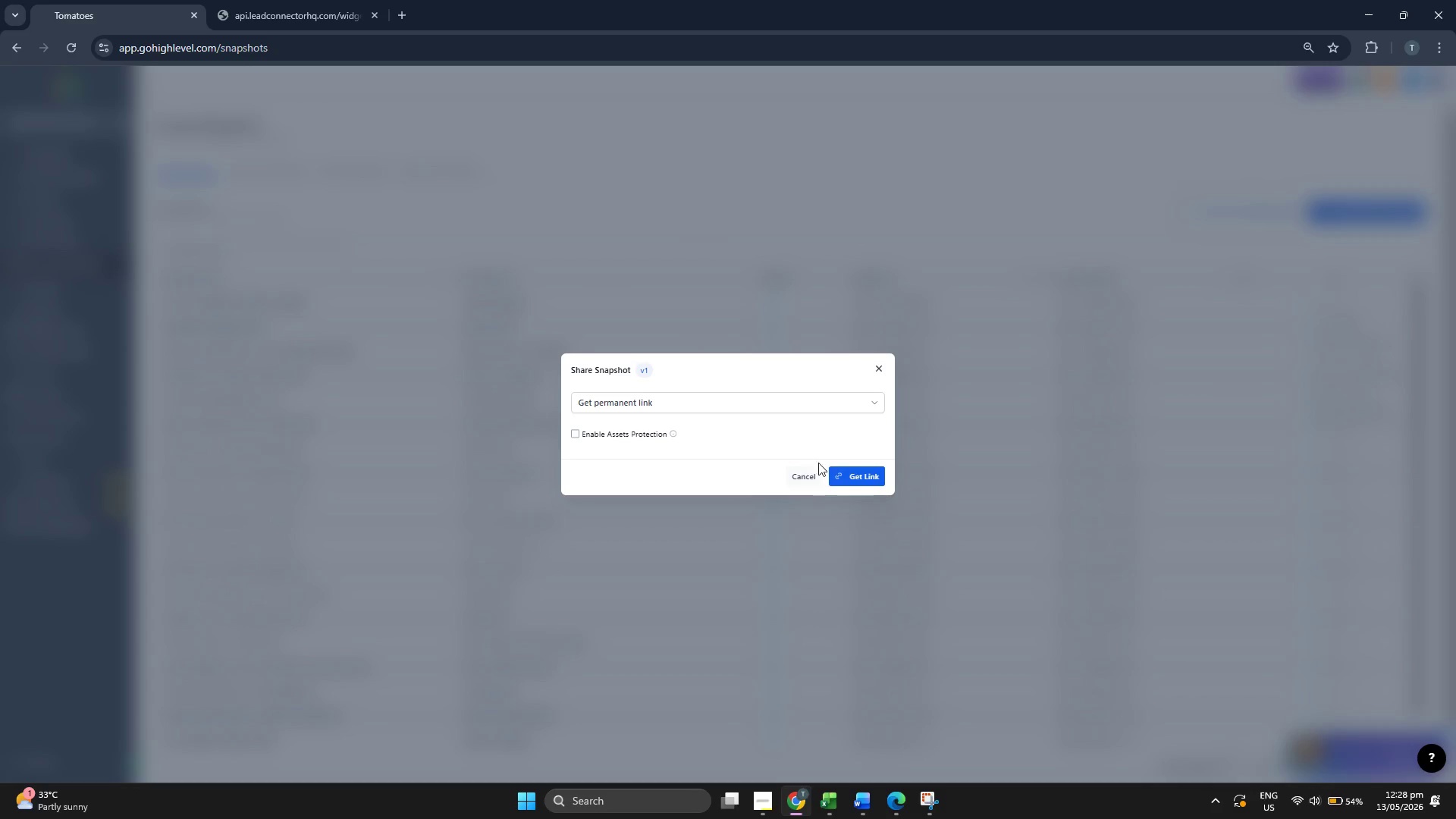 
left_click([857, 468])
 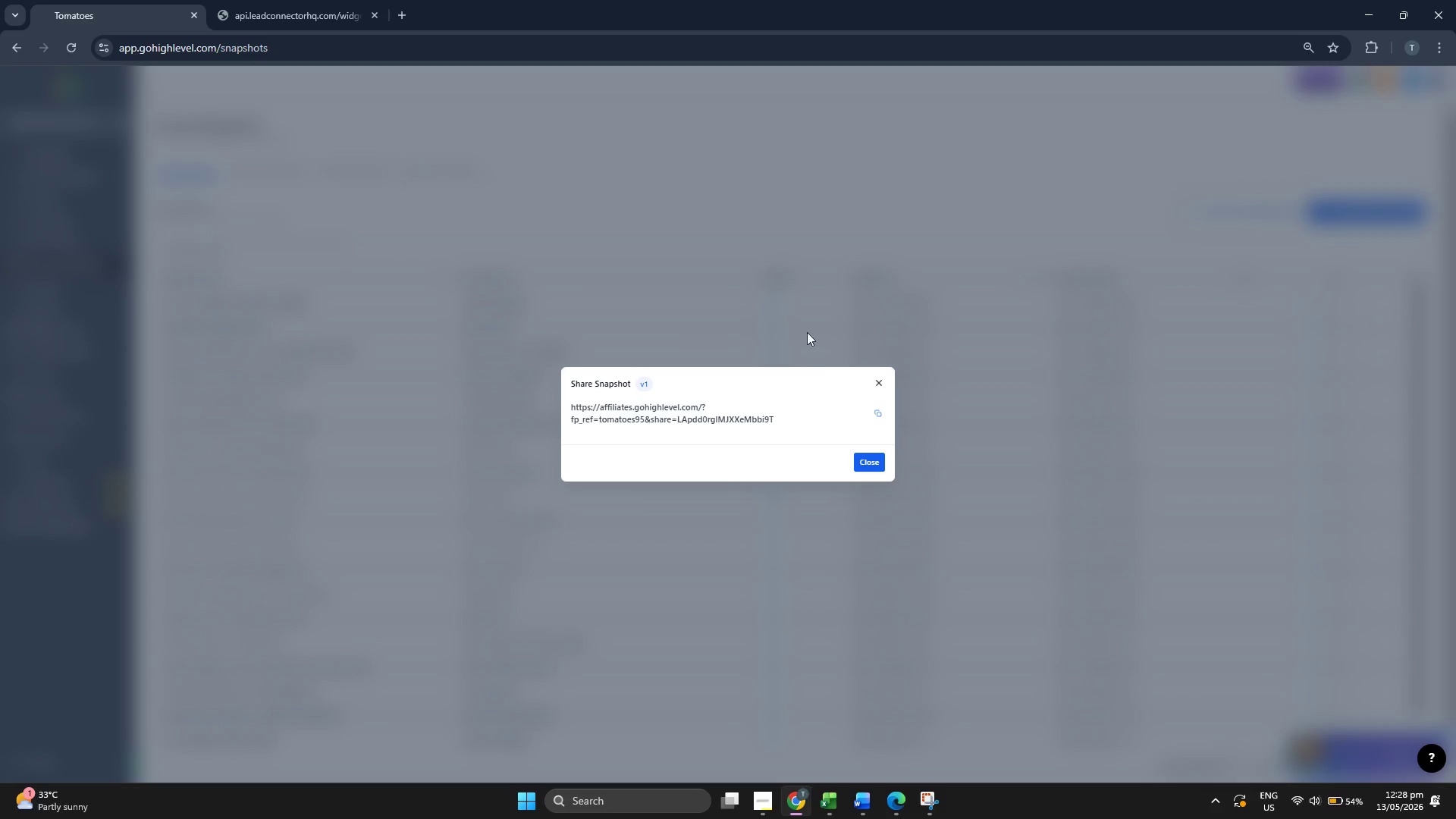 
left_click([874, 416])
 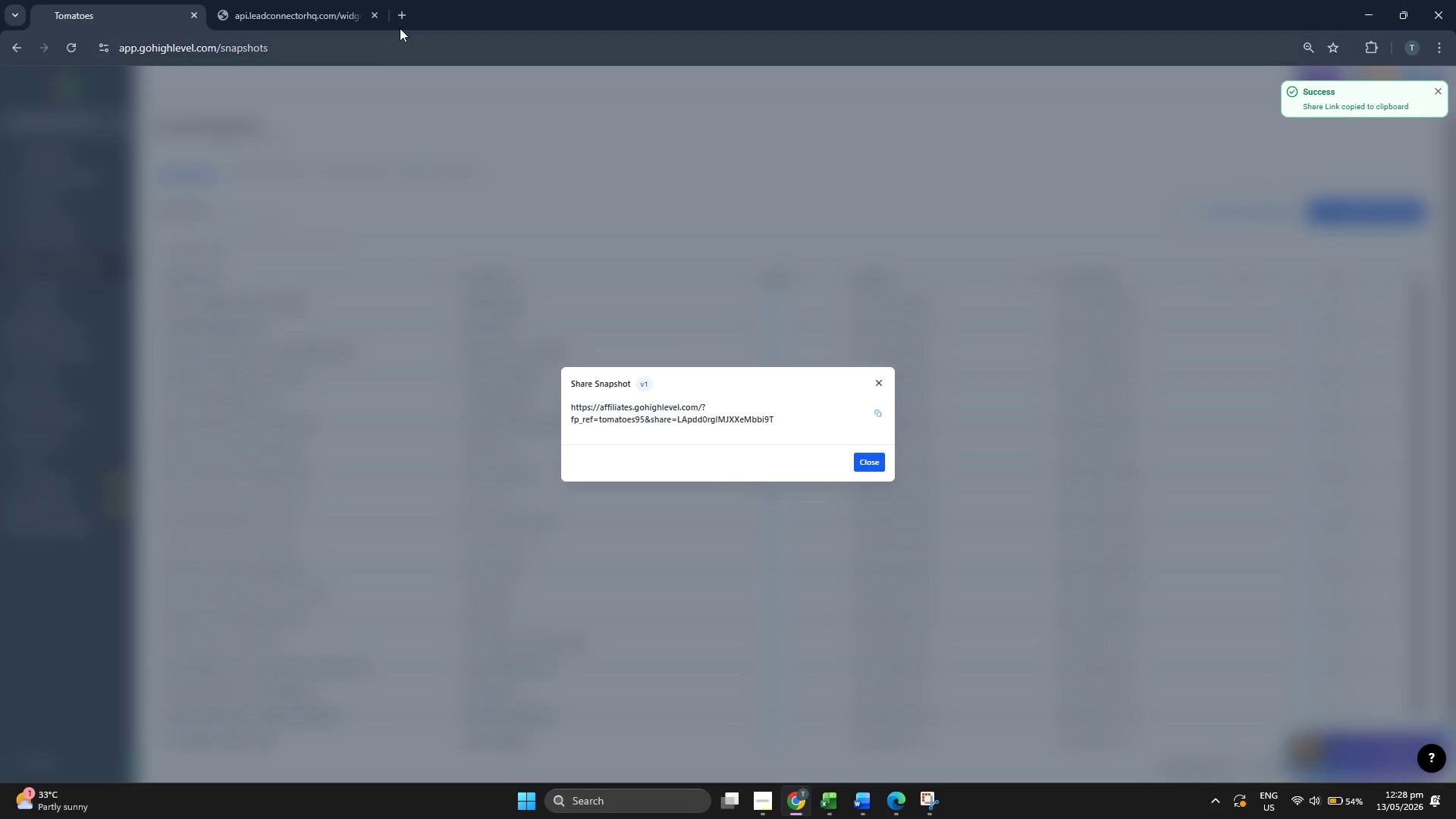 
left_click([400, 10])
 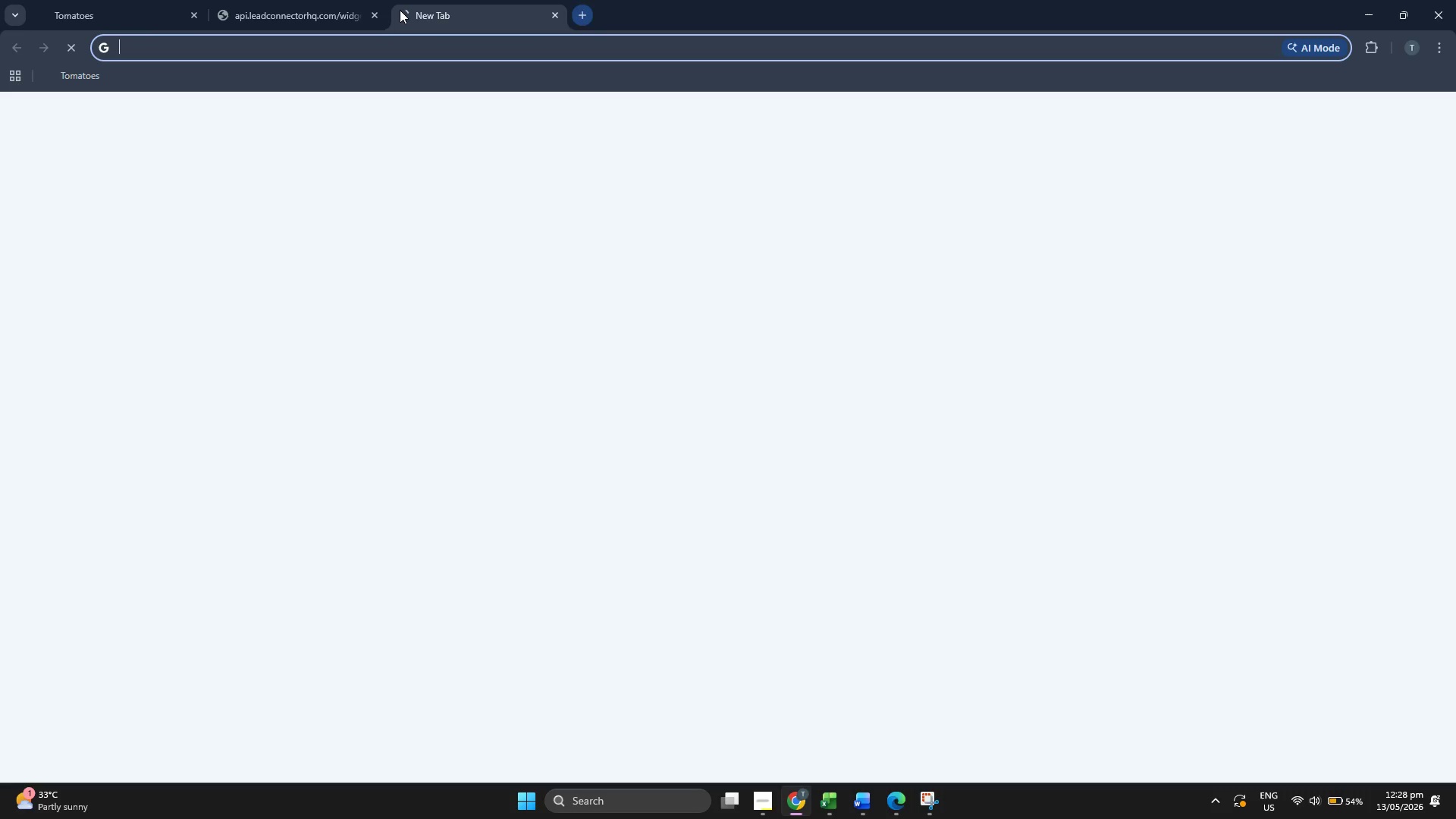 
key(Control+V)
 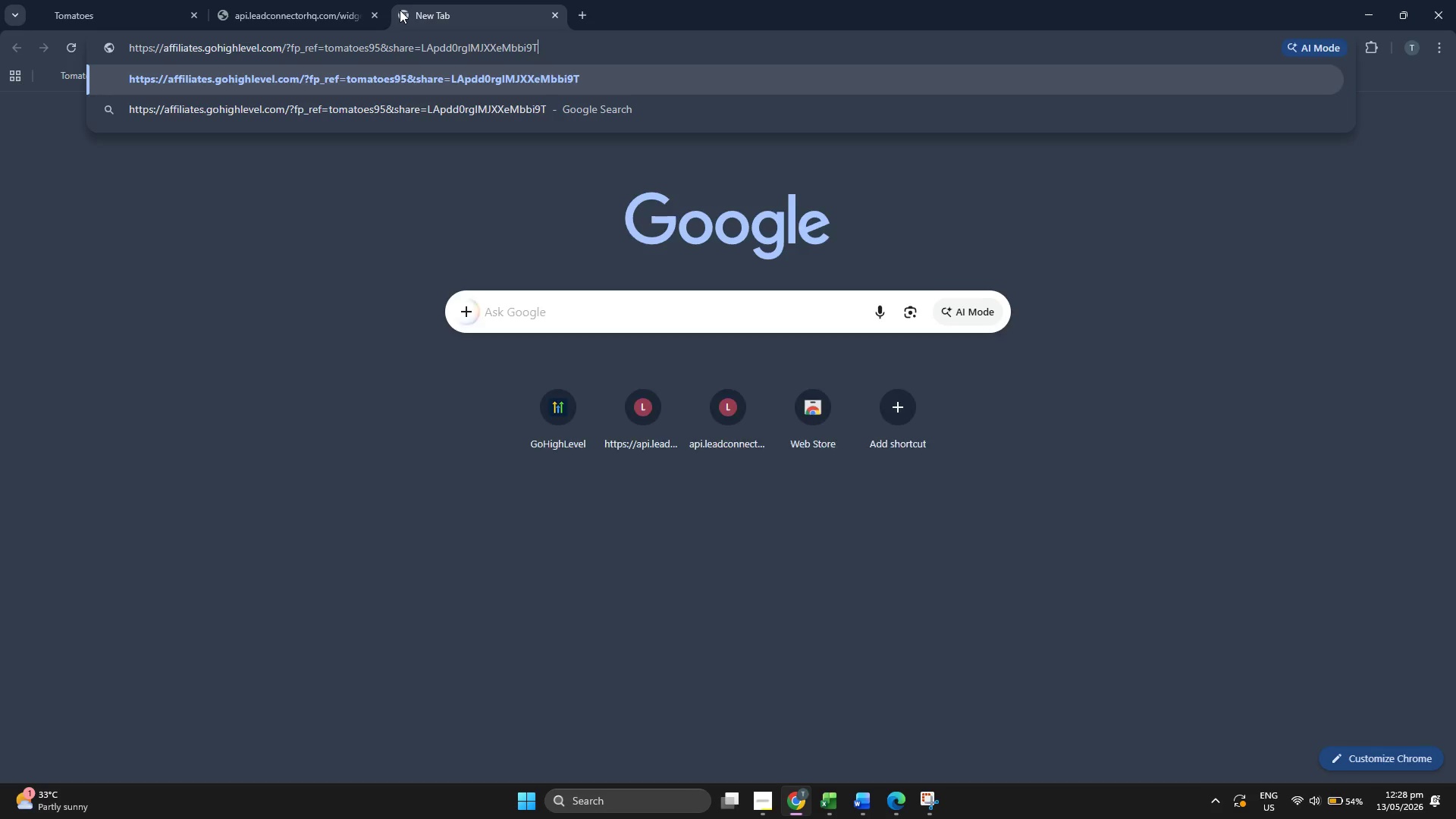 
key(Enter)
 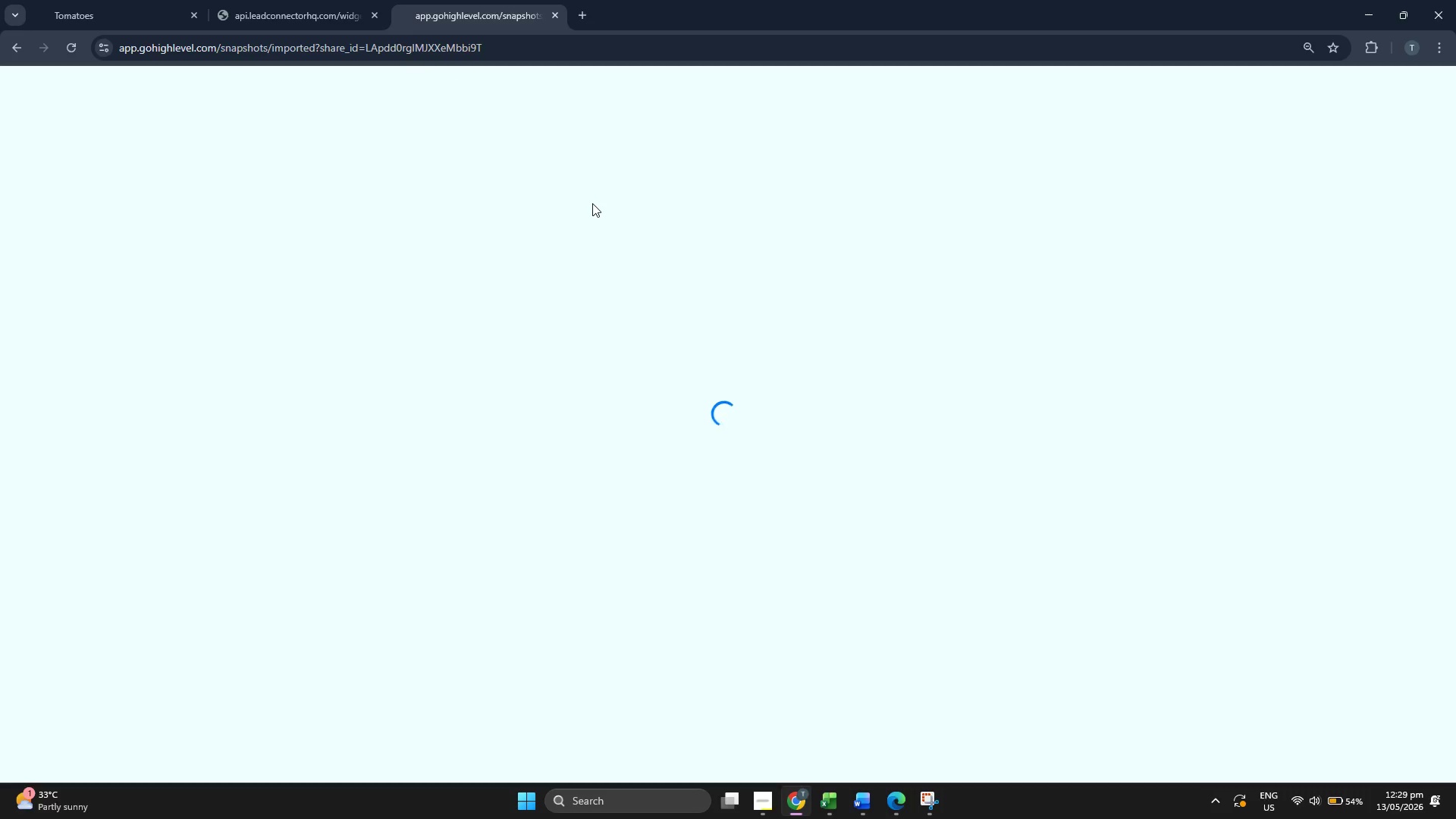 
wait(9.11)
 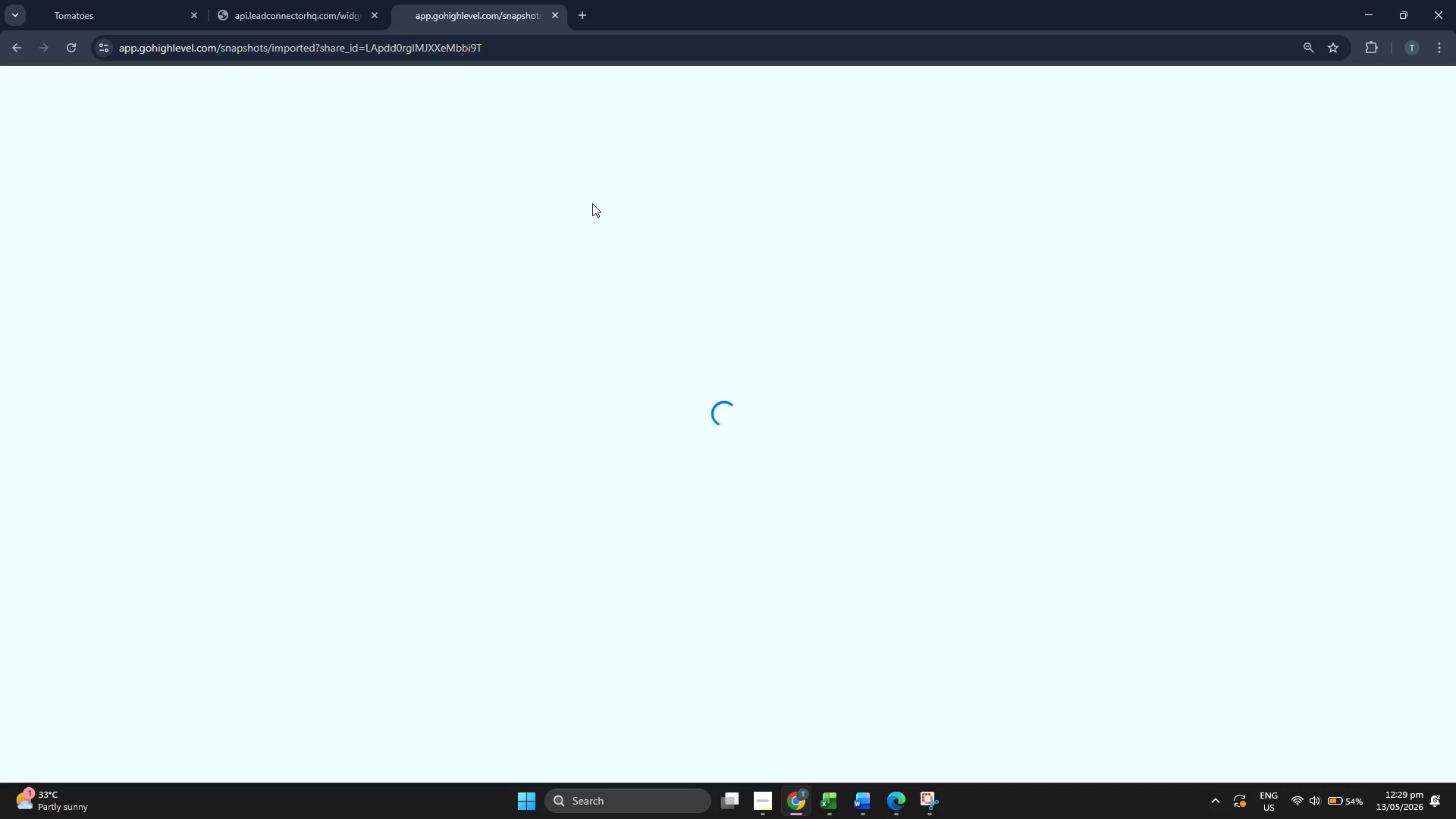 
double_click([697, 394])